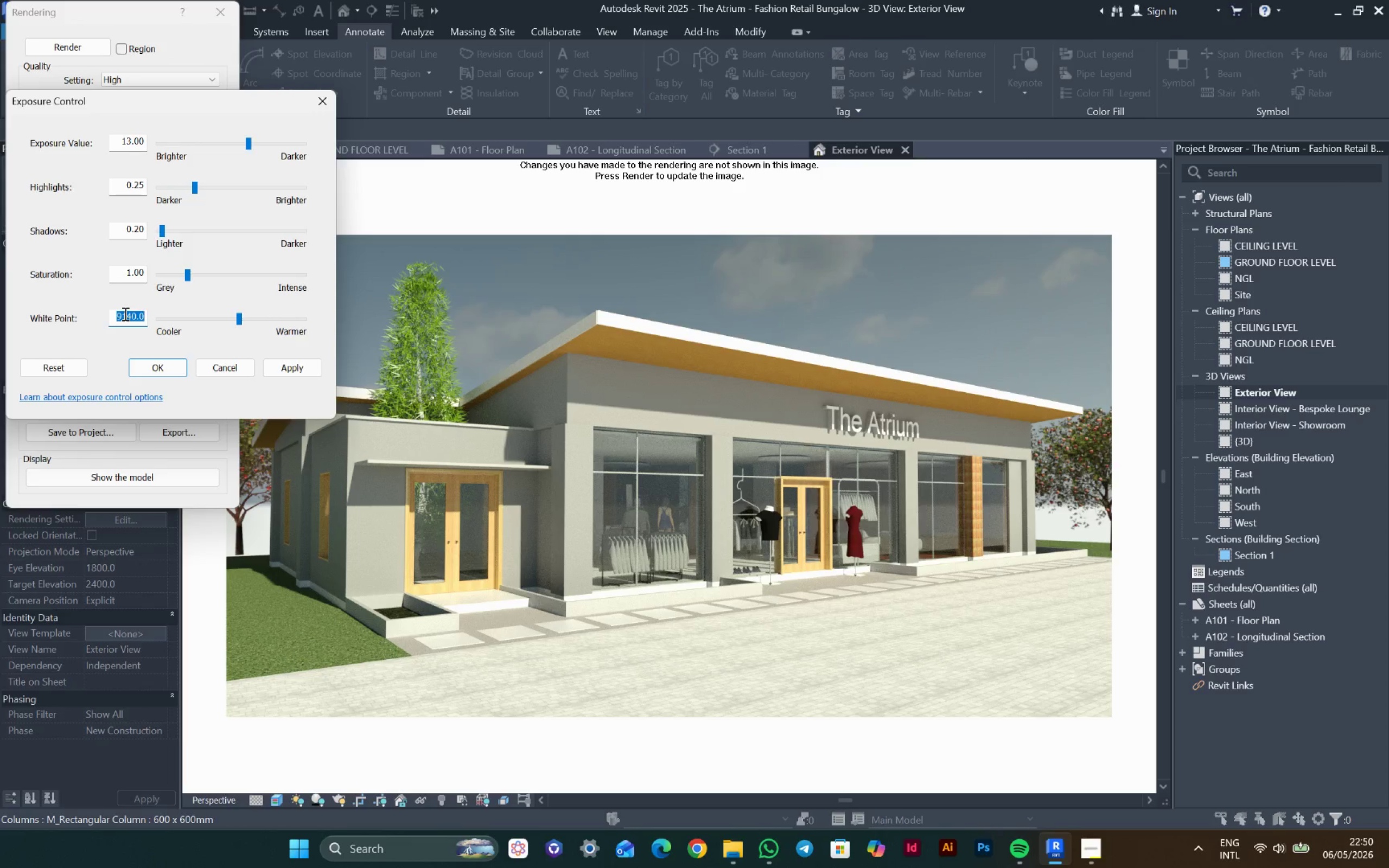 
type(700)
 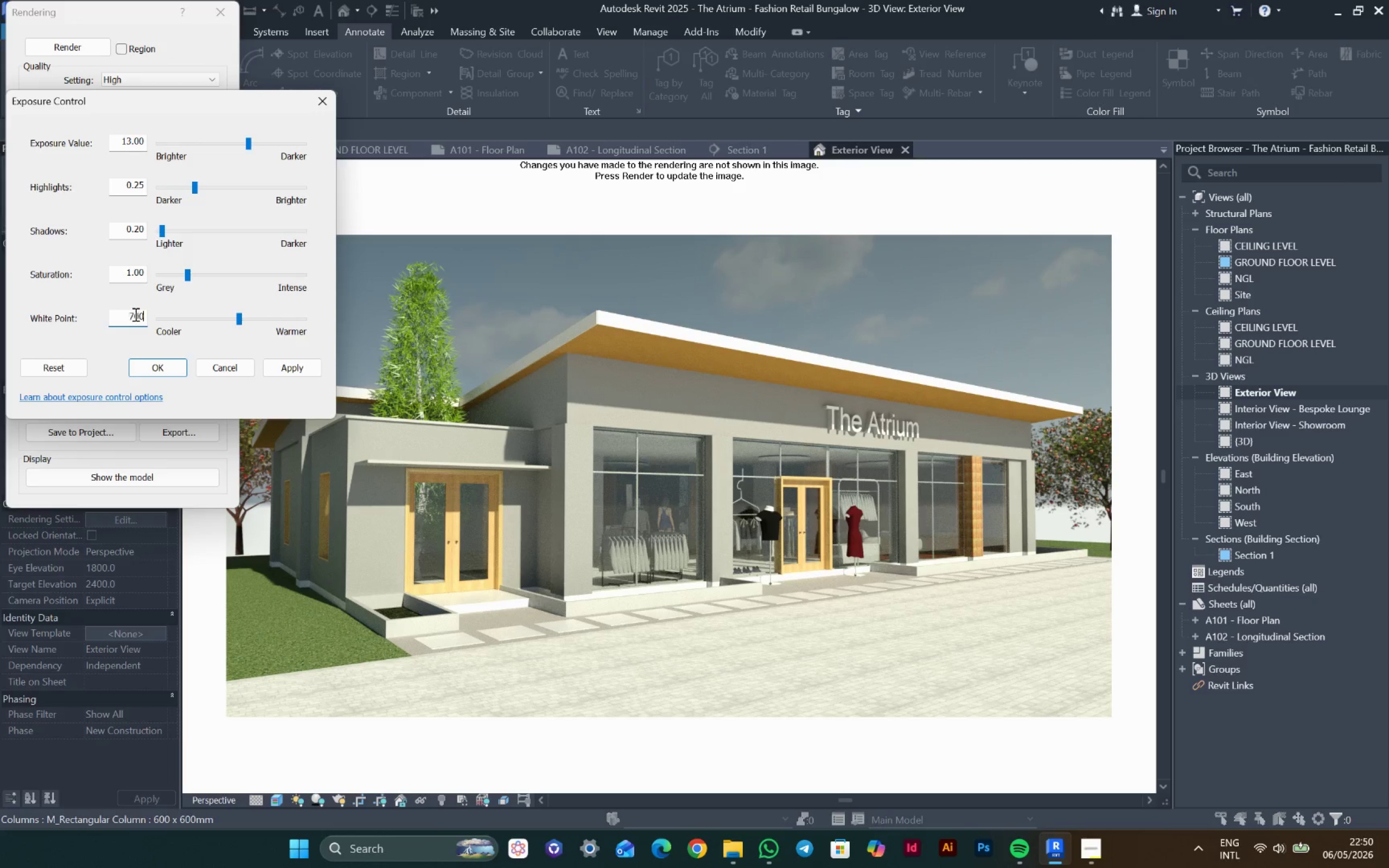 
key(0)
 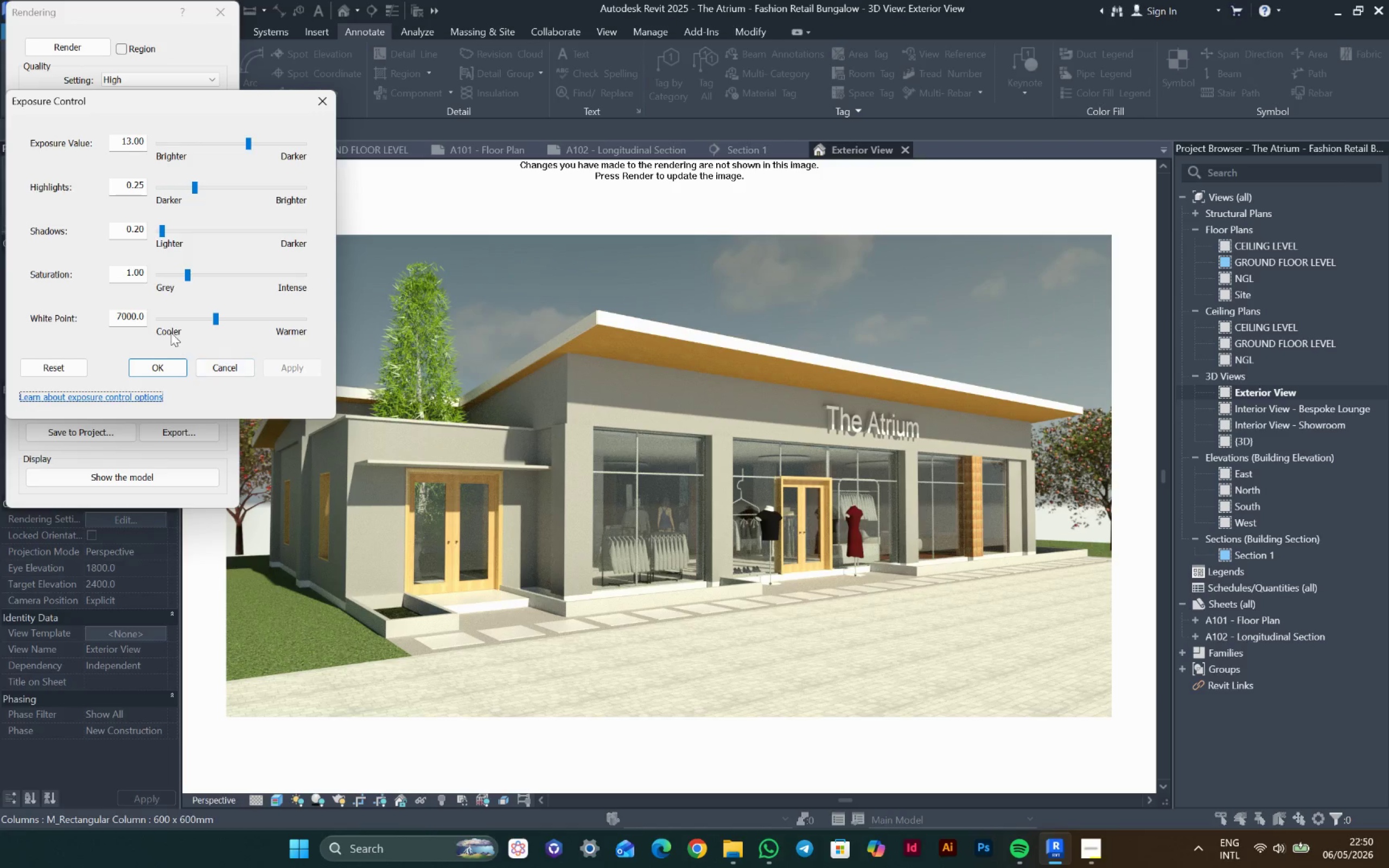 
double_click([132, 310])
 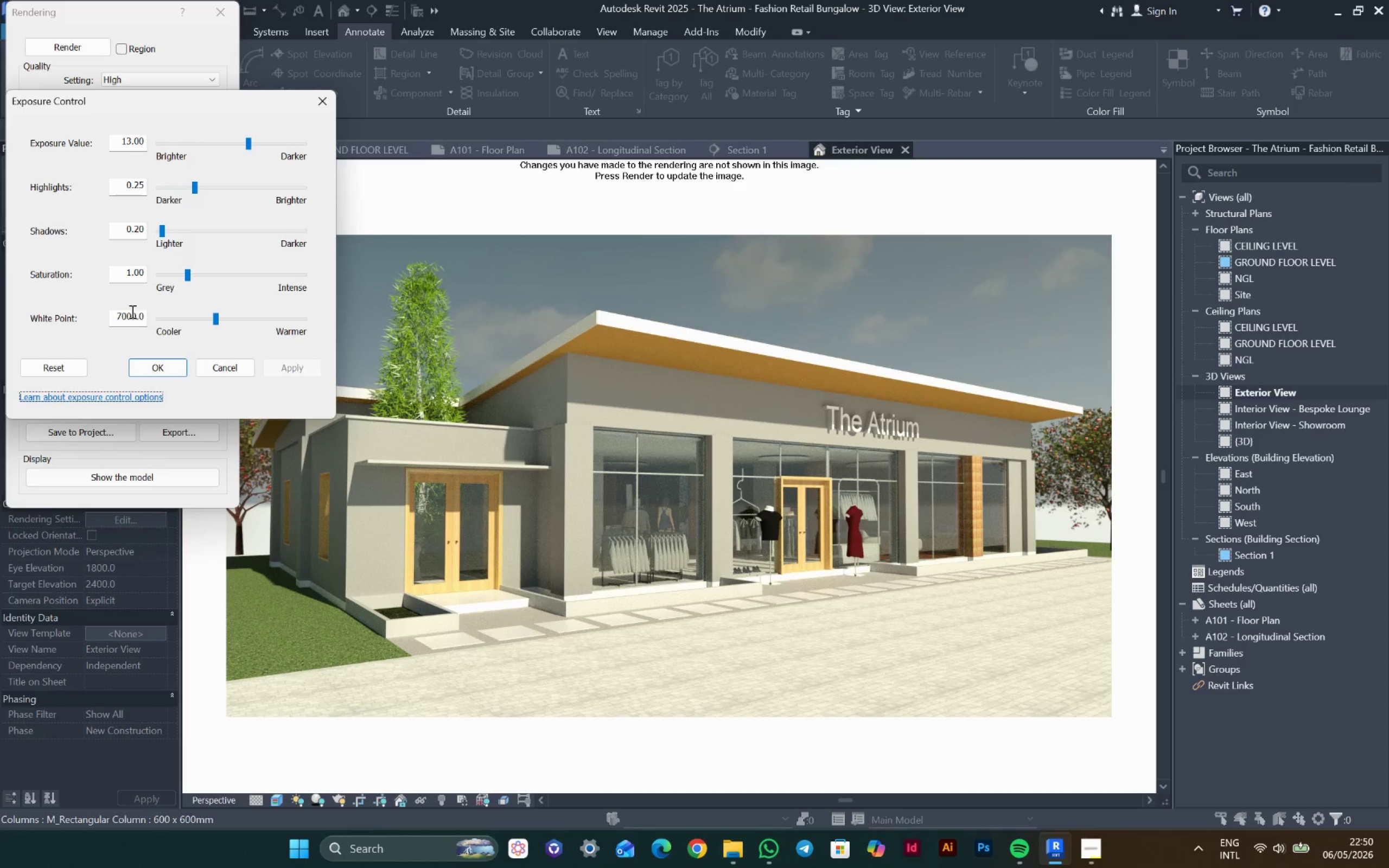 
double_click([131, 311])
 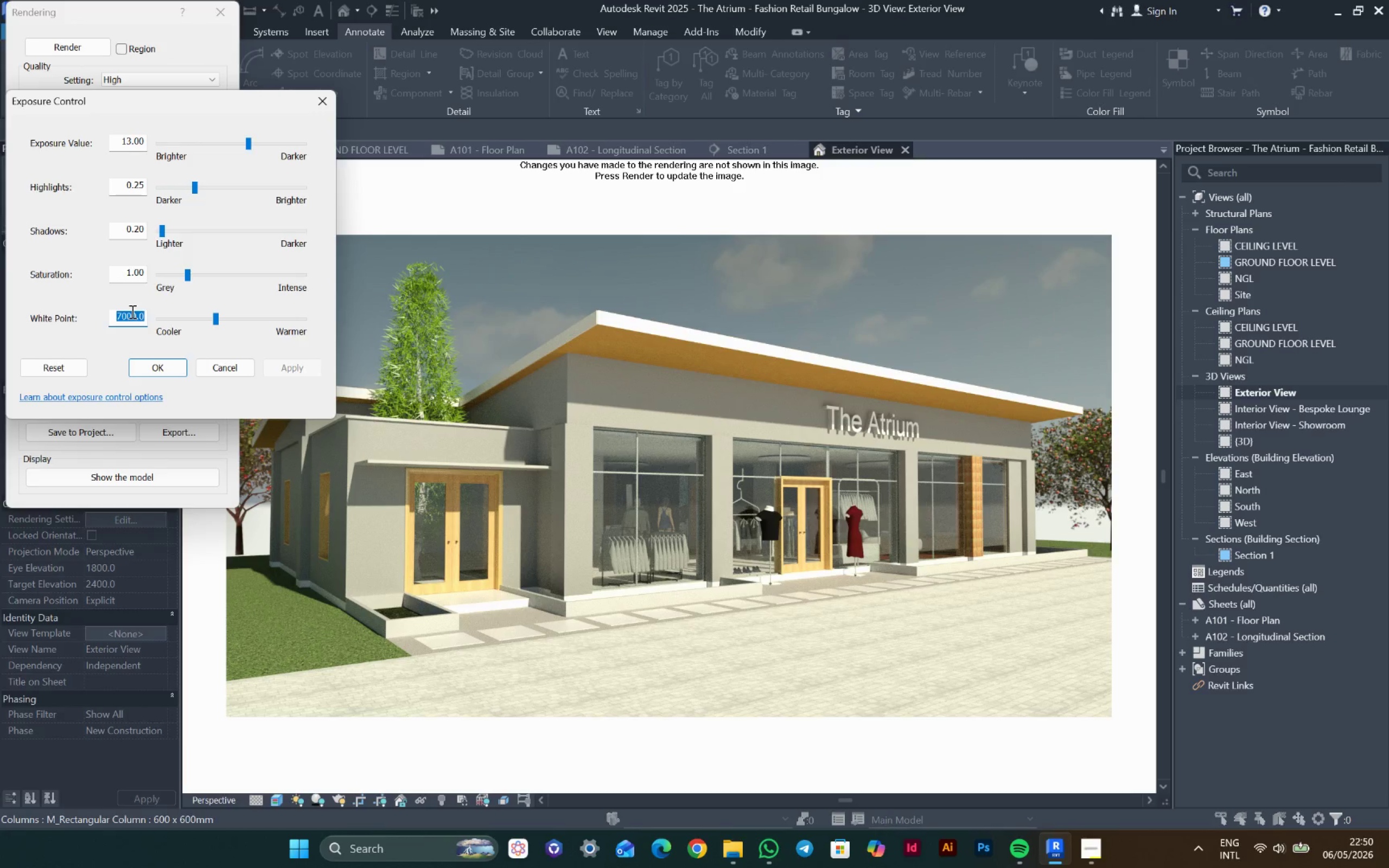 
type(9000)
 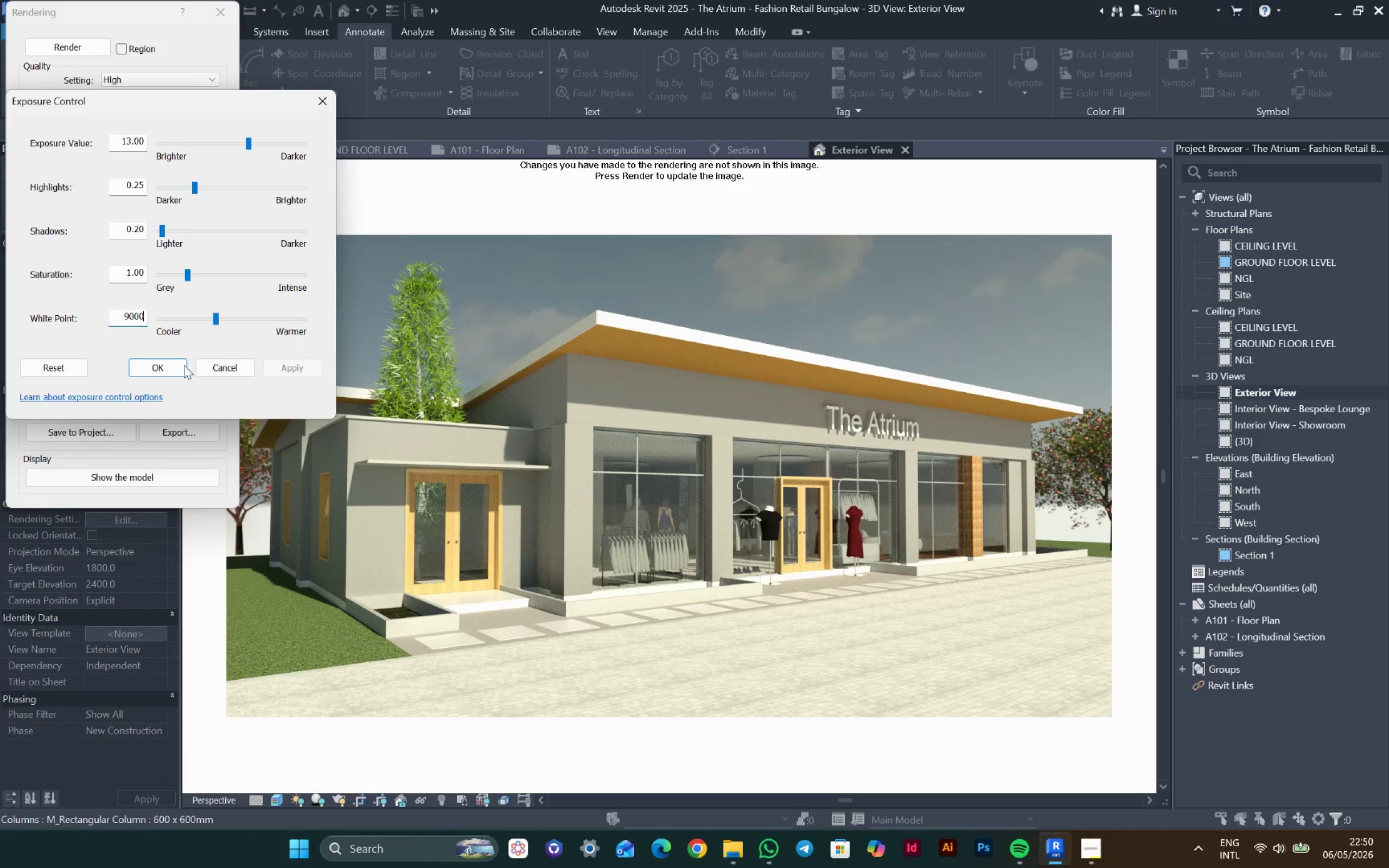 
left_click([174, 369])
 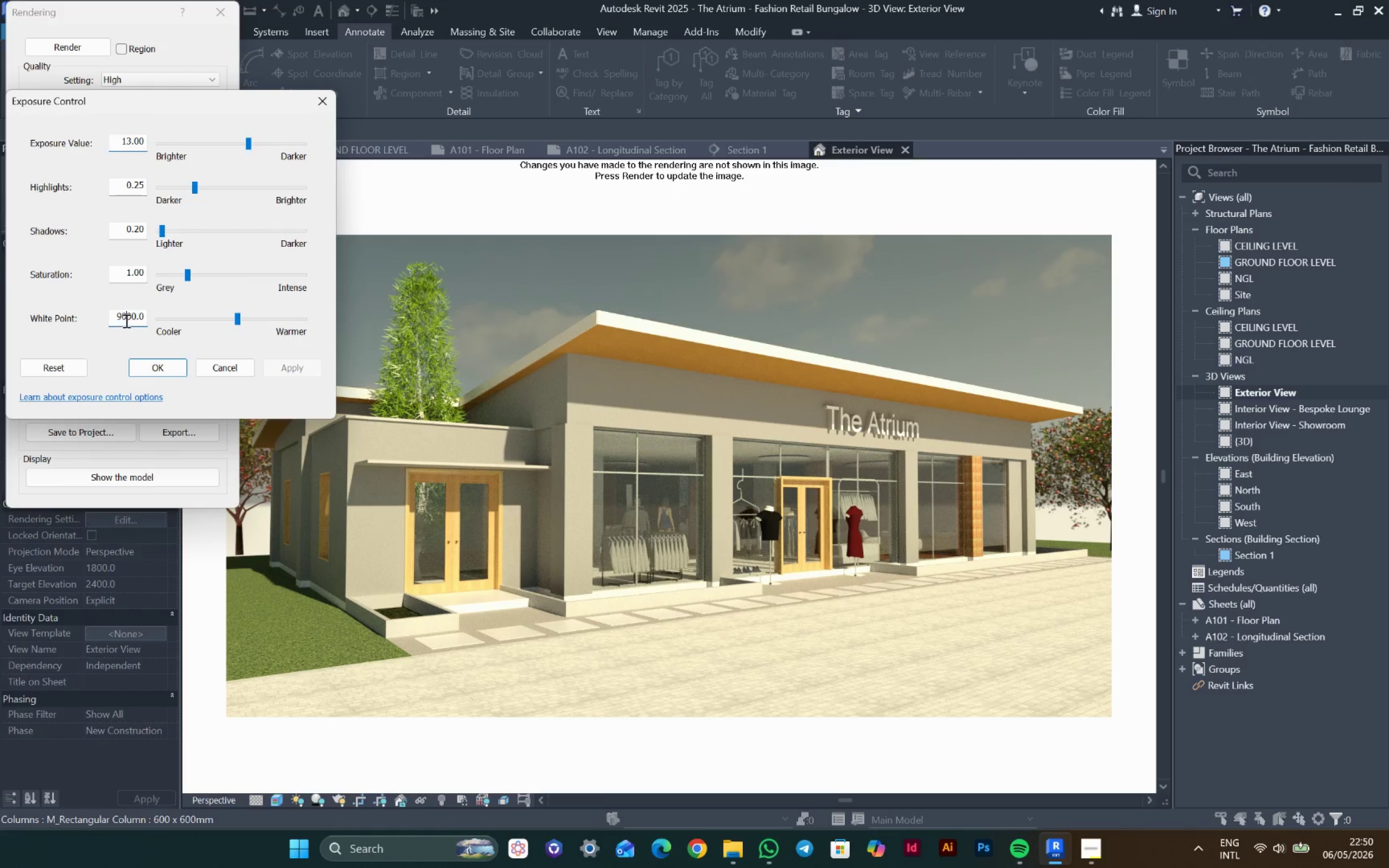 
type(7500)
 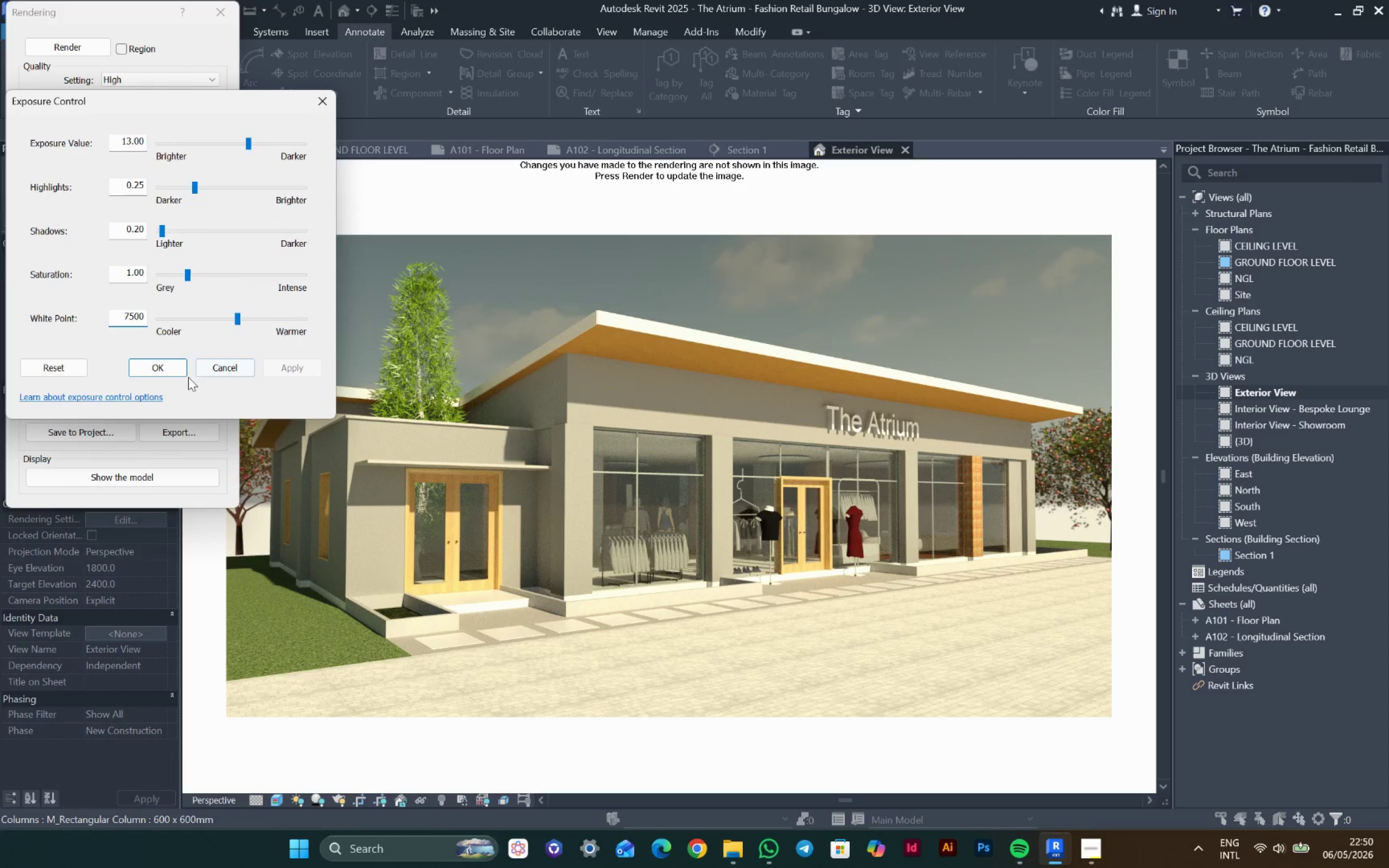 
left_click([173, 368])
 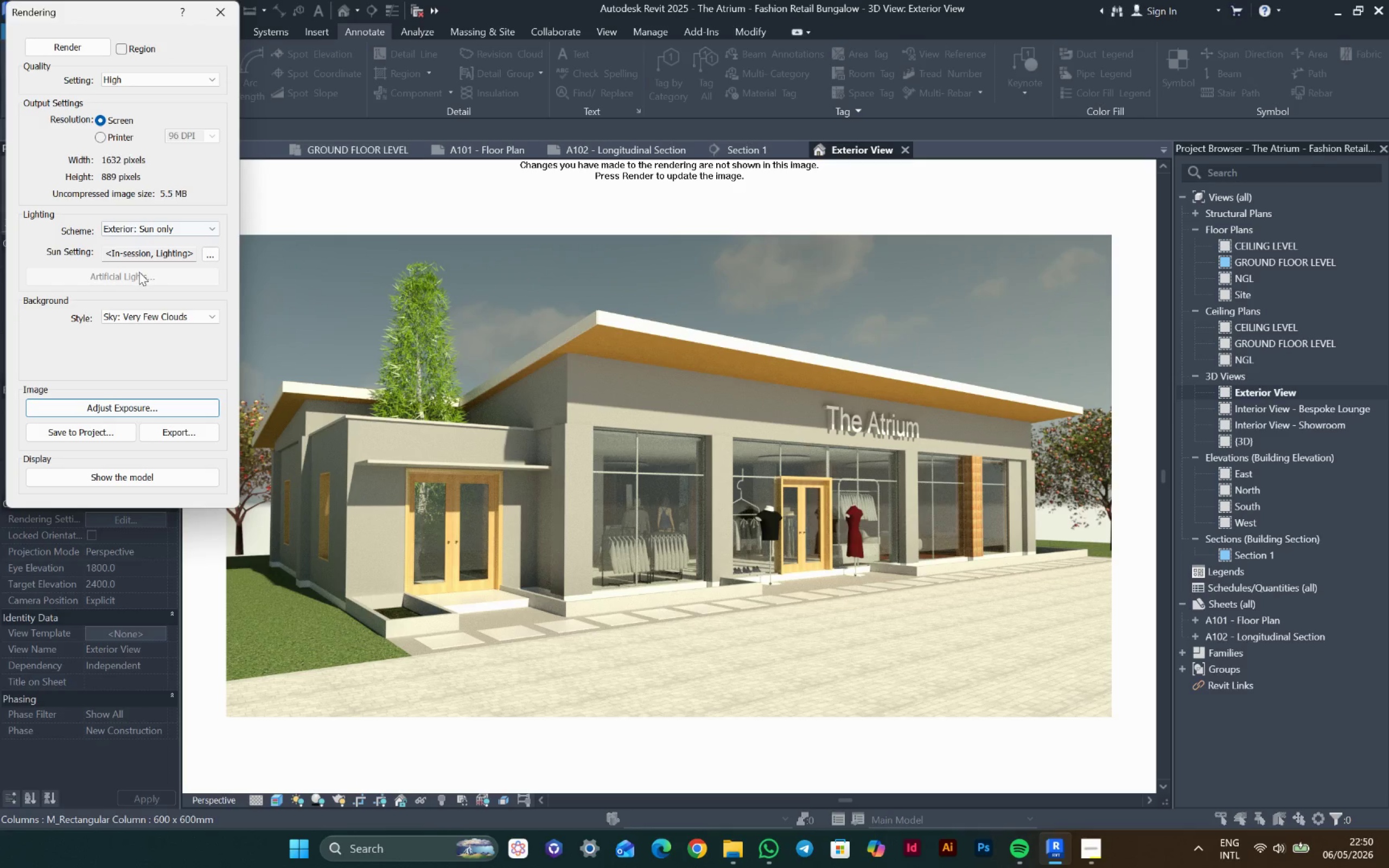 
wait(5.55)
 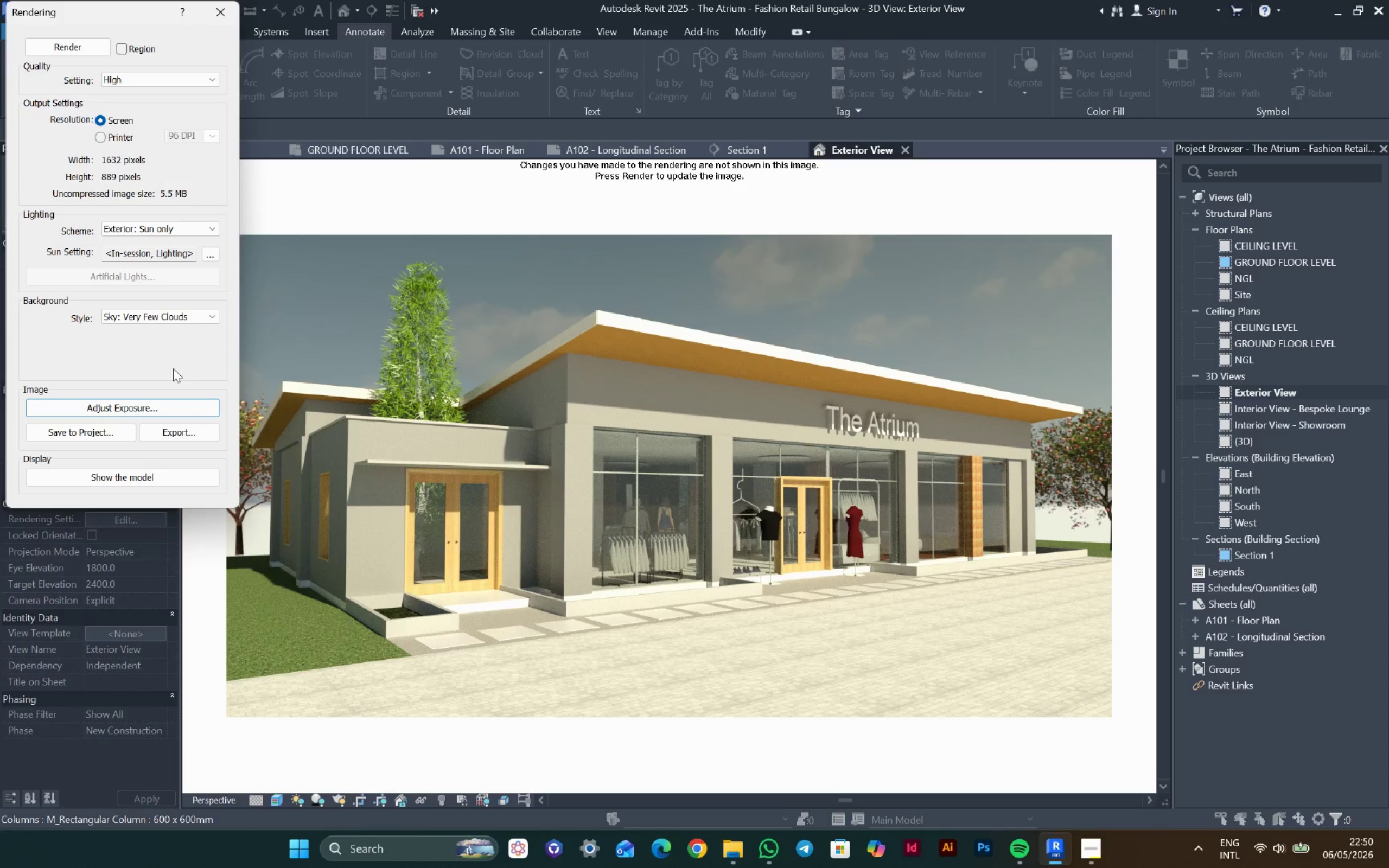 
left_click([214, 252])
 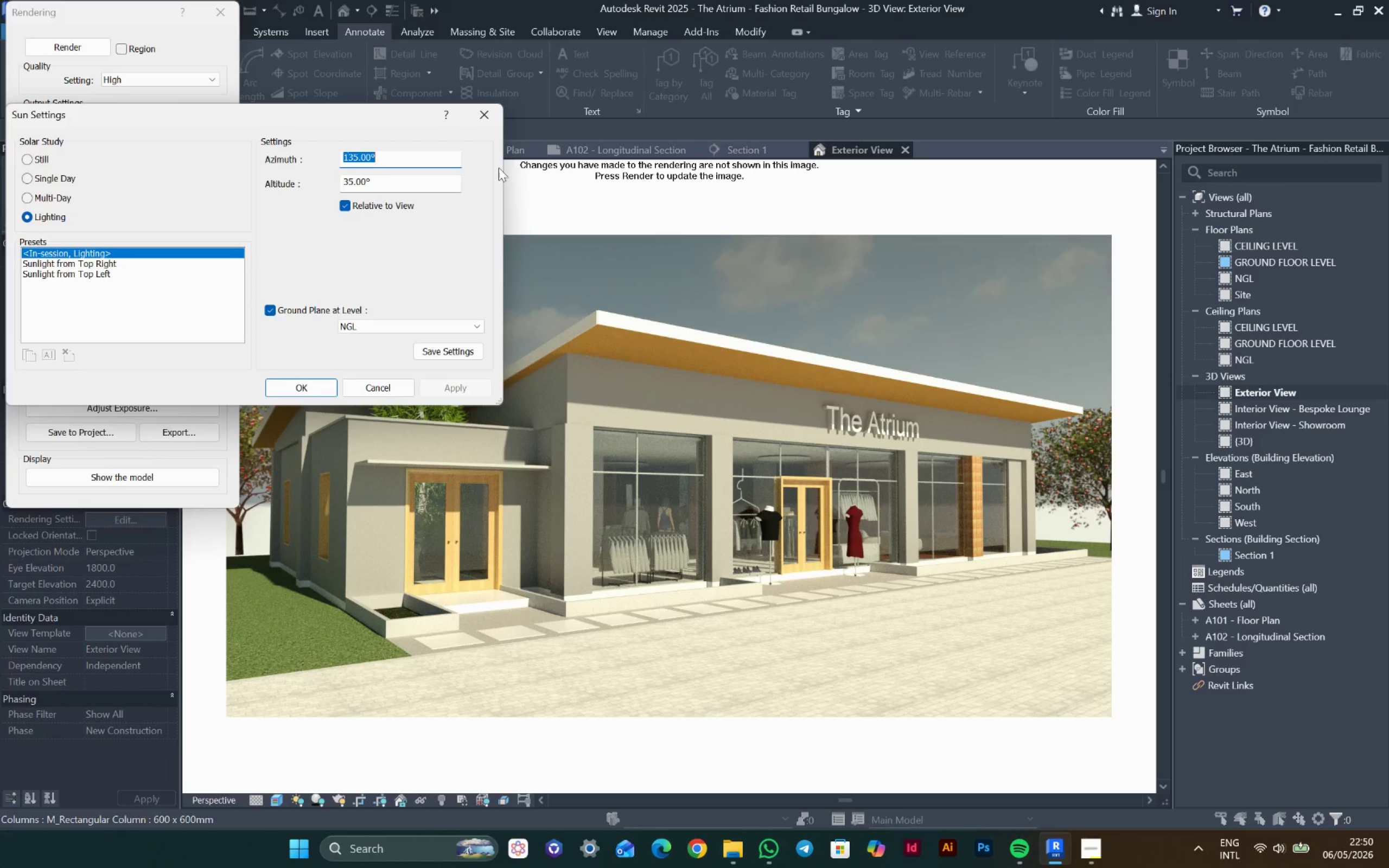 
left_click([476, 113])
 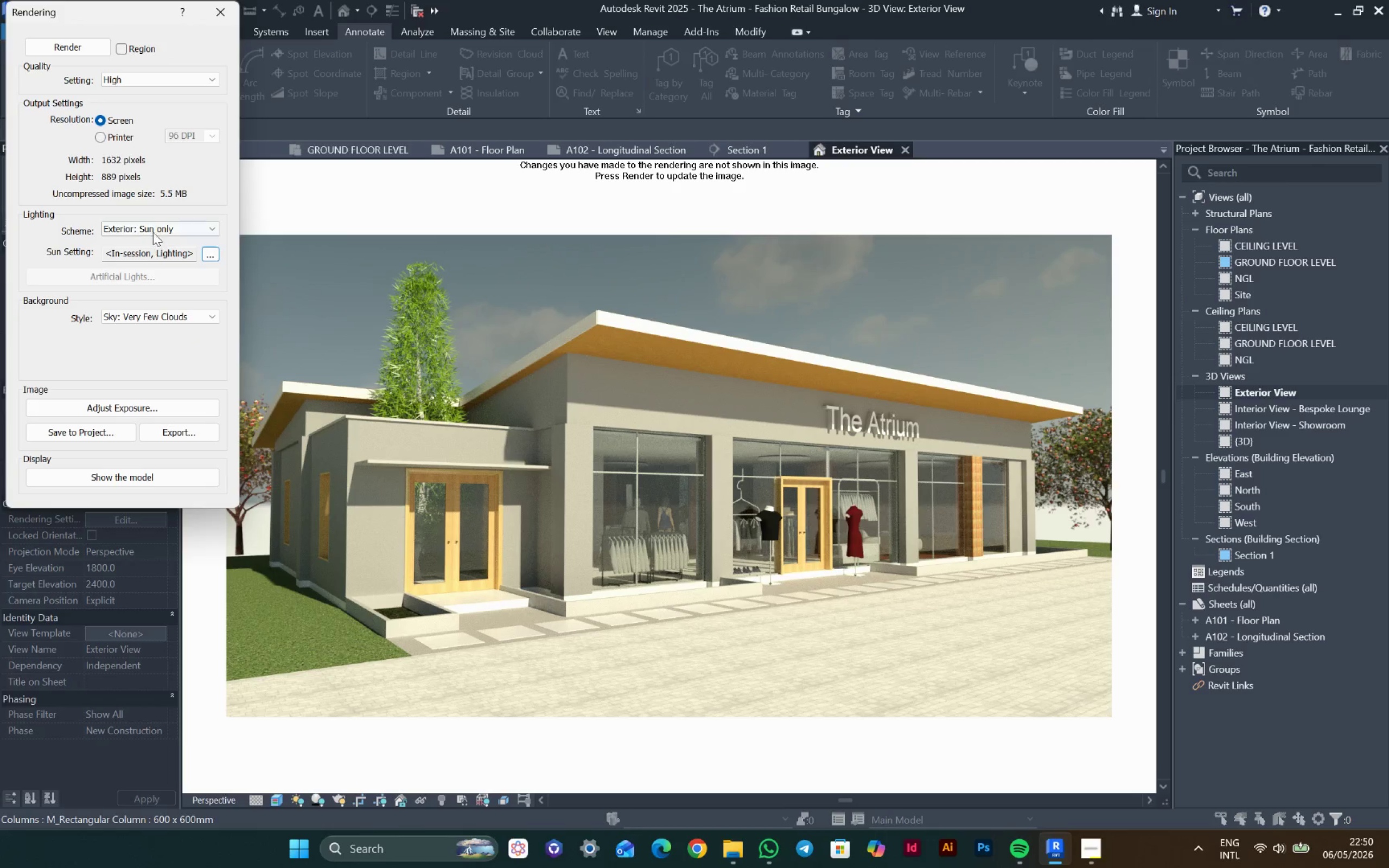 
left_click([153, 229])
 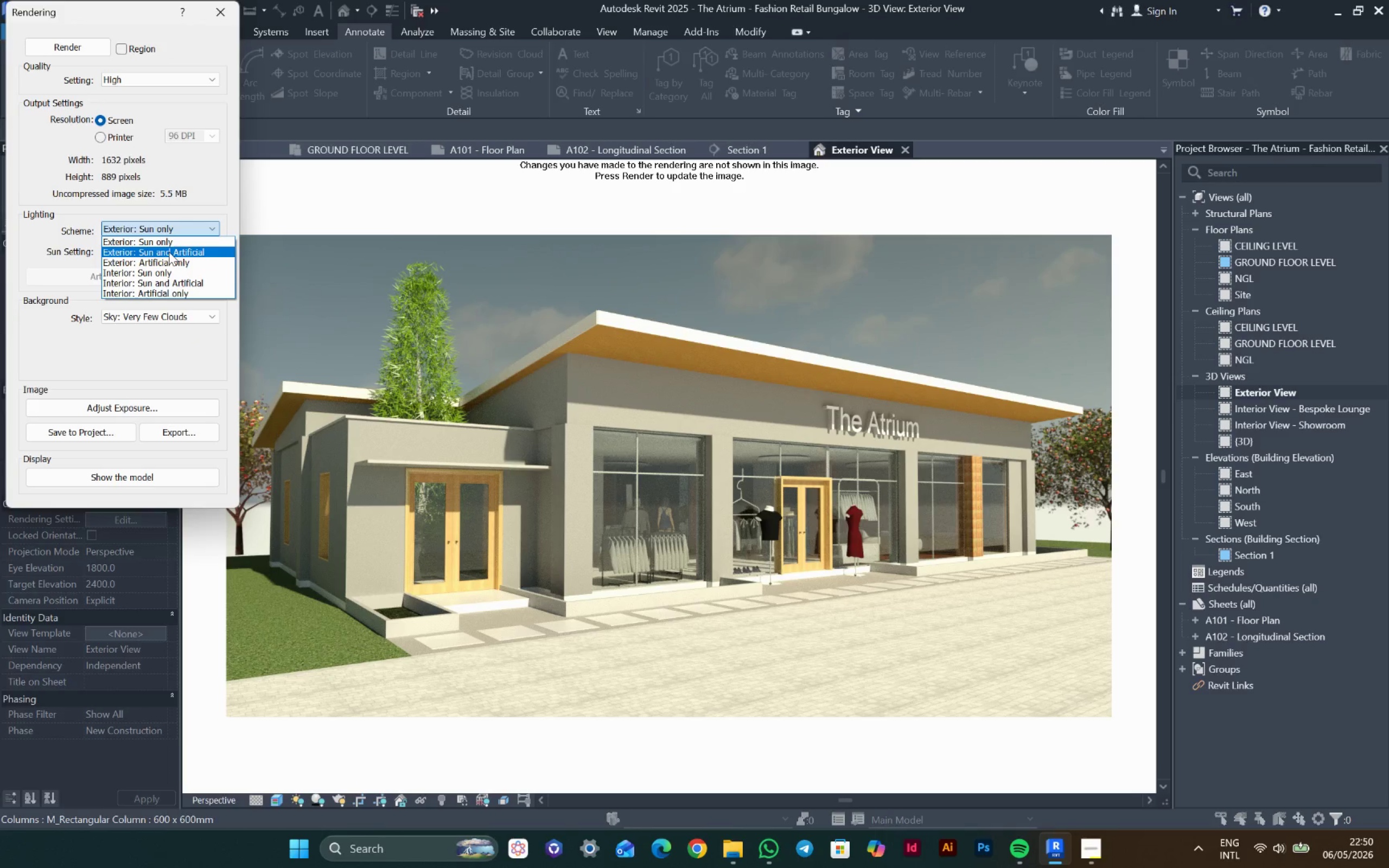 
left_click([123, 242])
 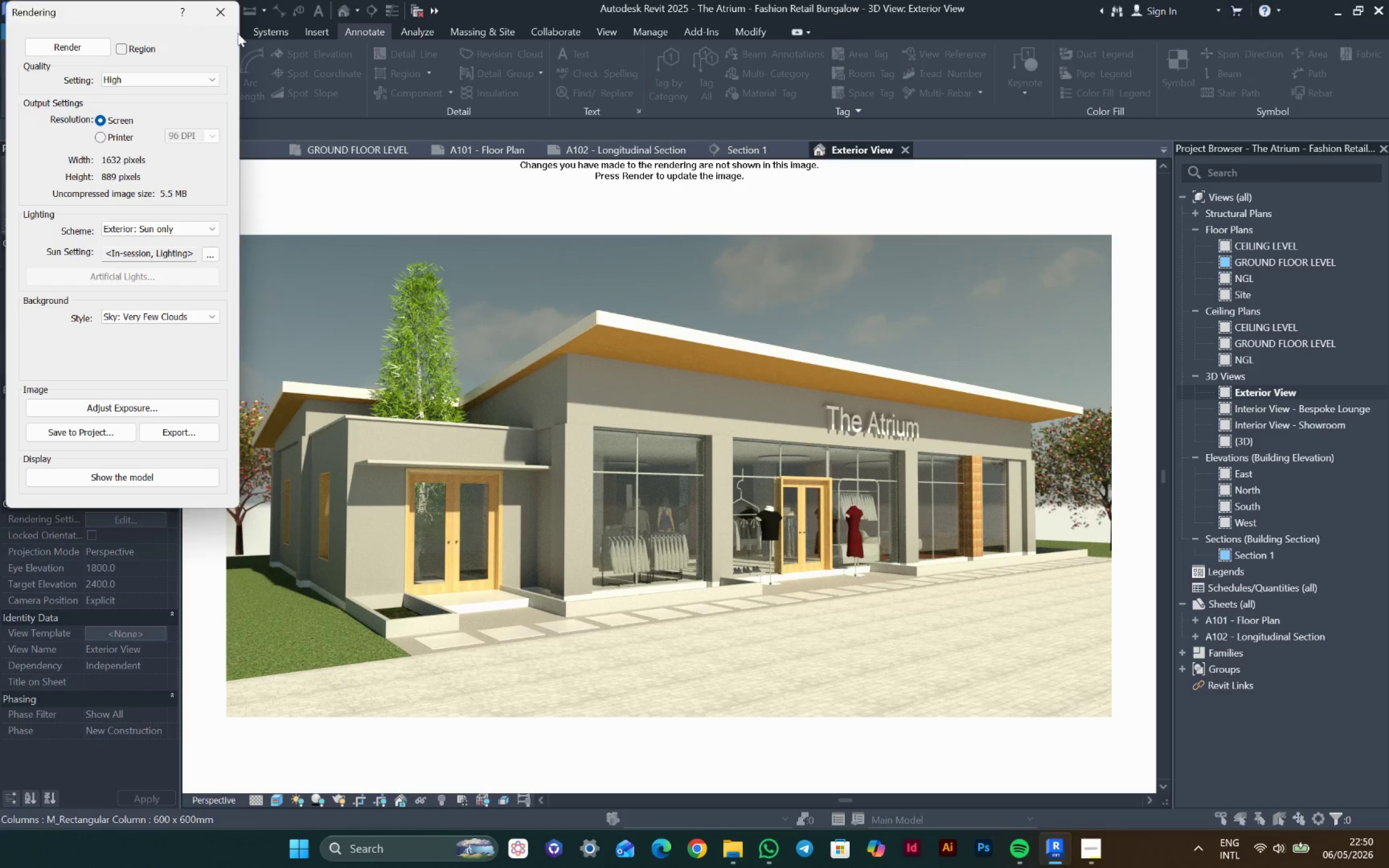 
left_click([129, 73])
 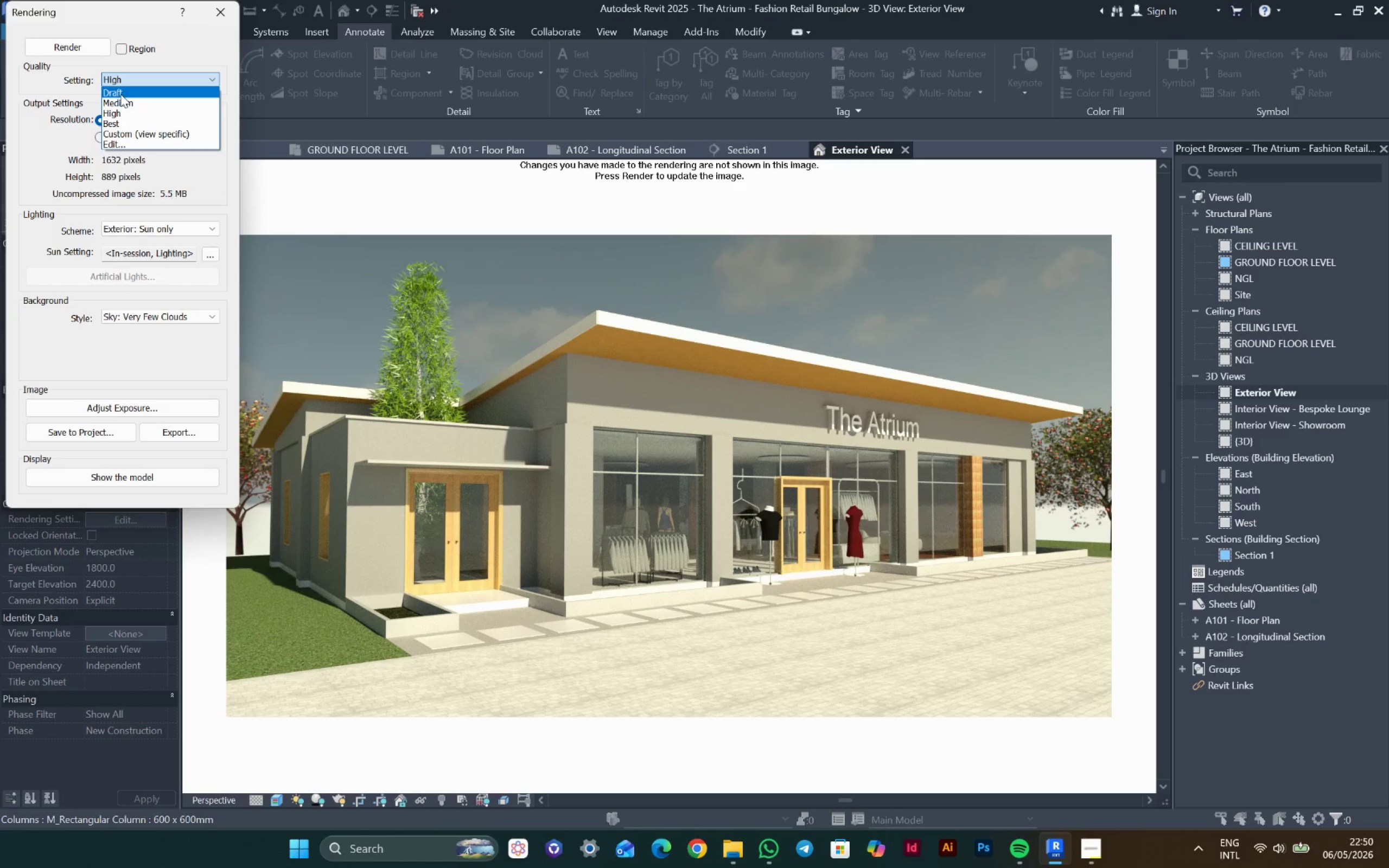 
left_click([120, 95])
 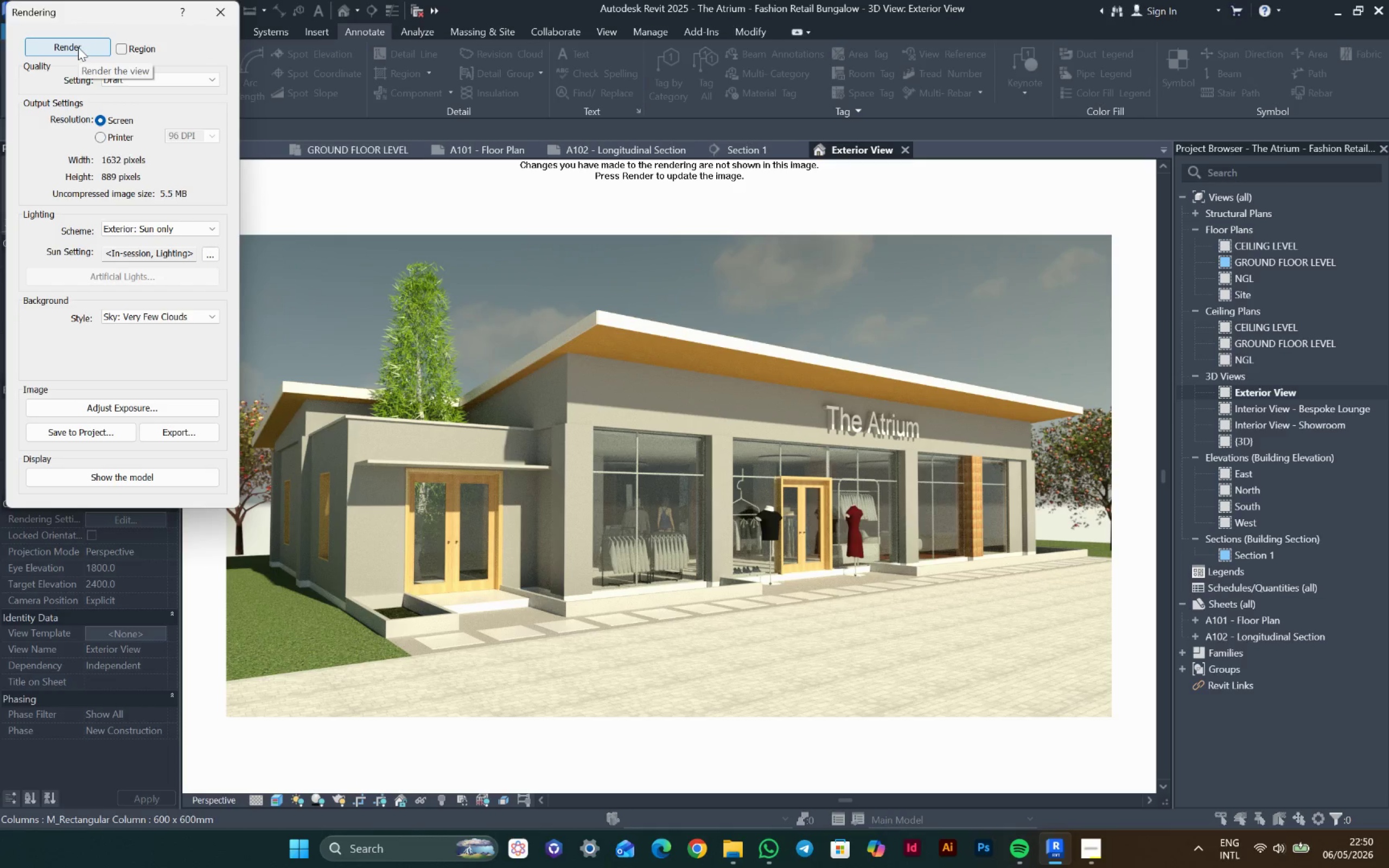 
left_click([78, 47])
 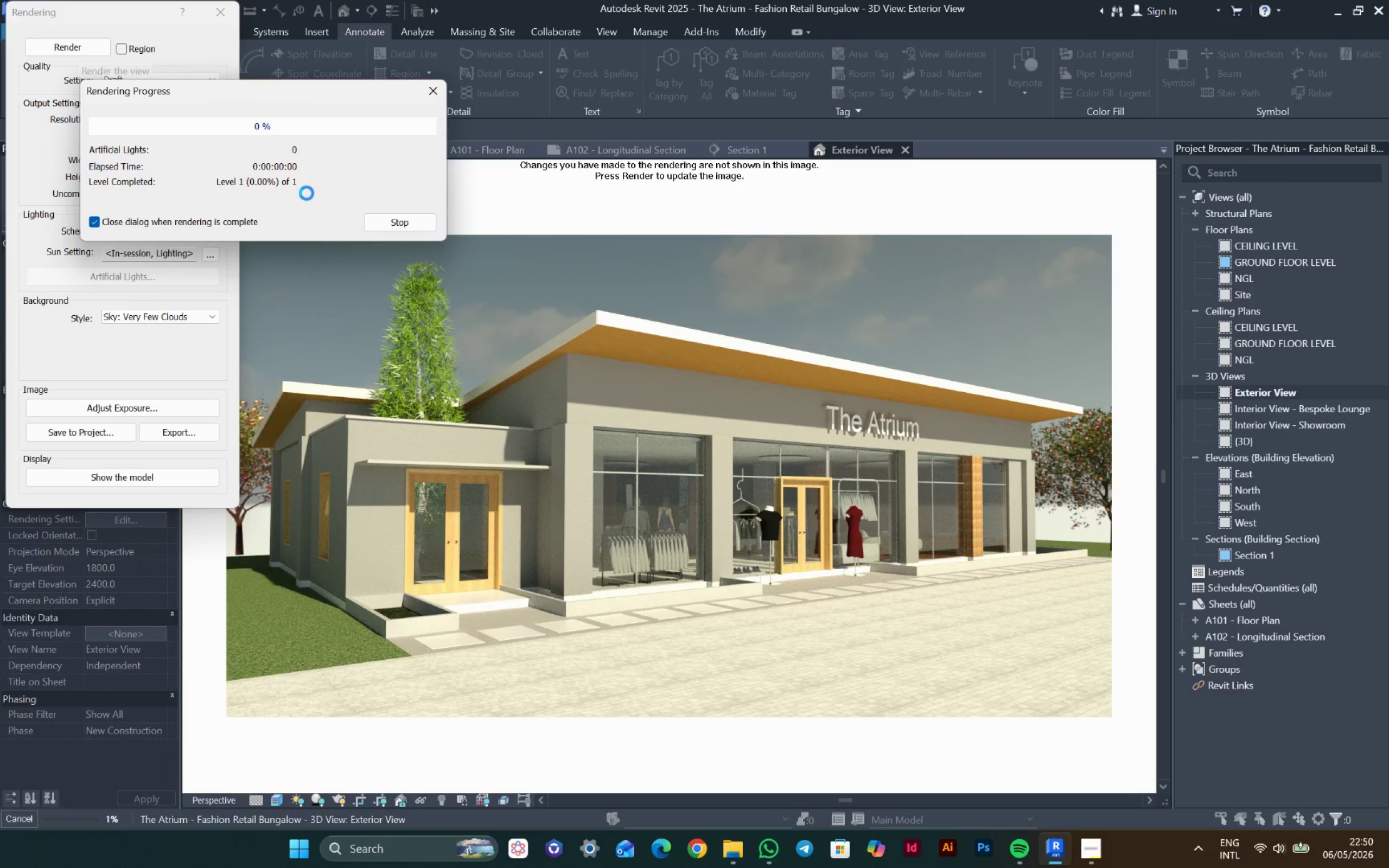 
wait(8.09)
 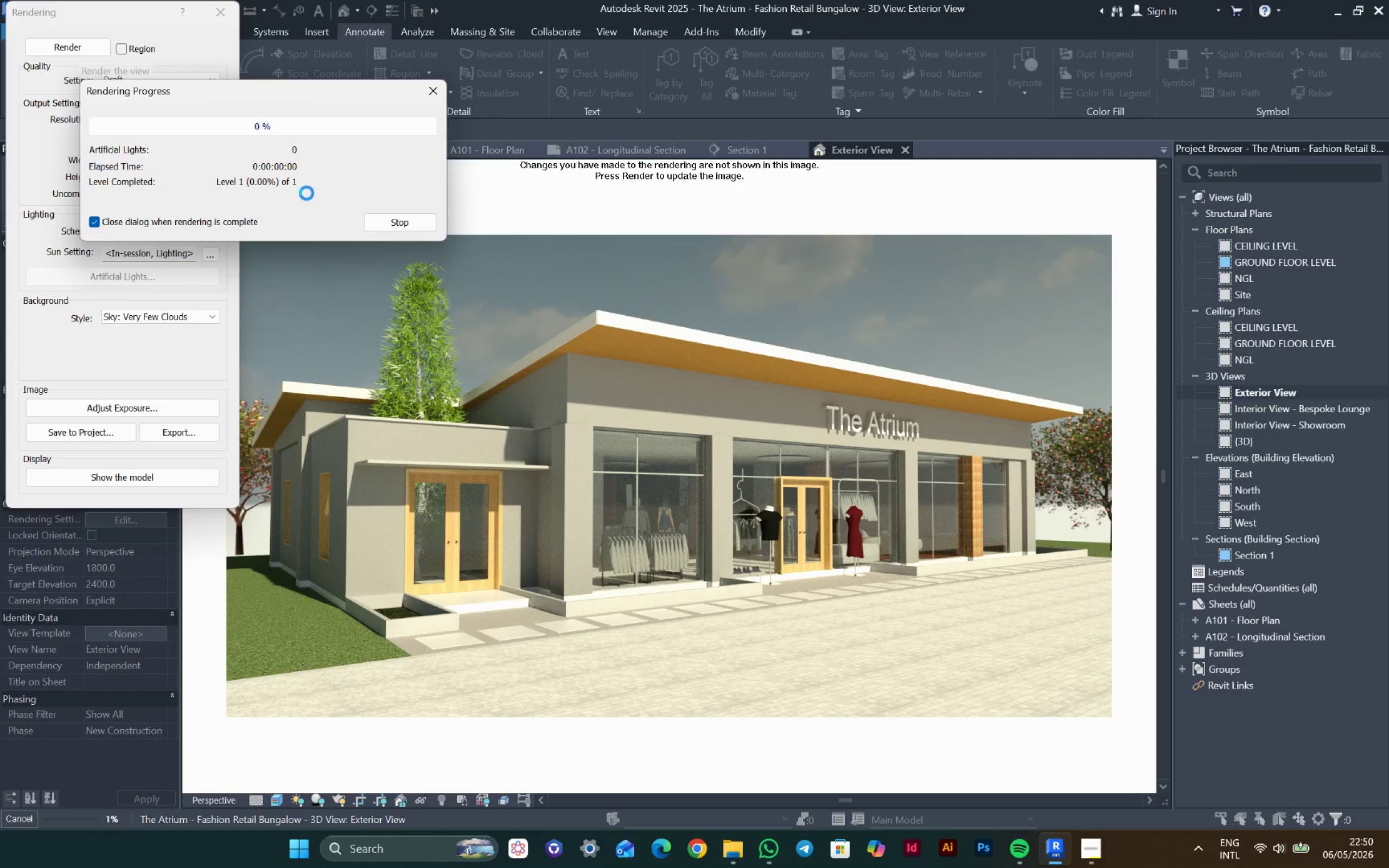 
mouse_move([1046, 840])
 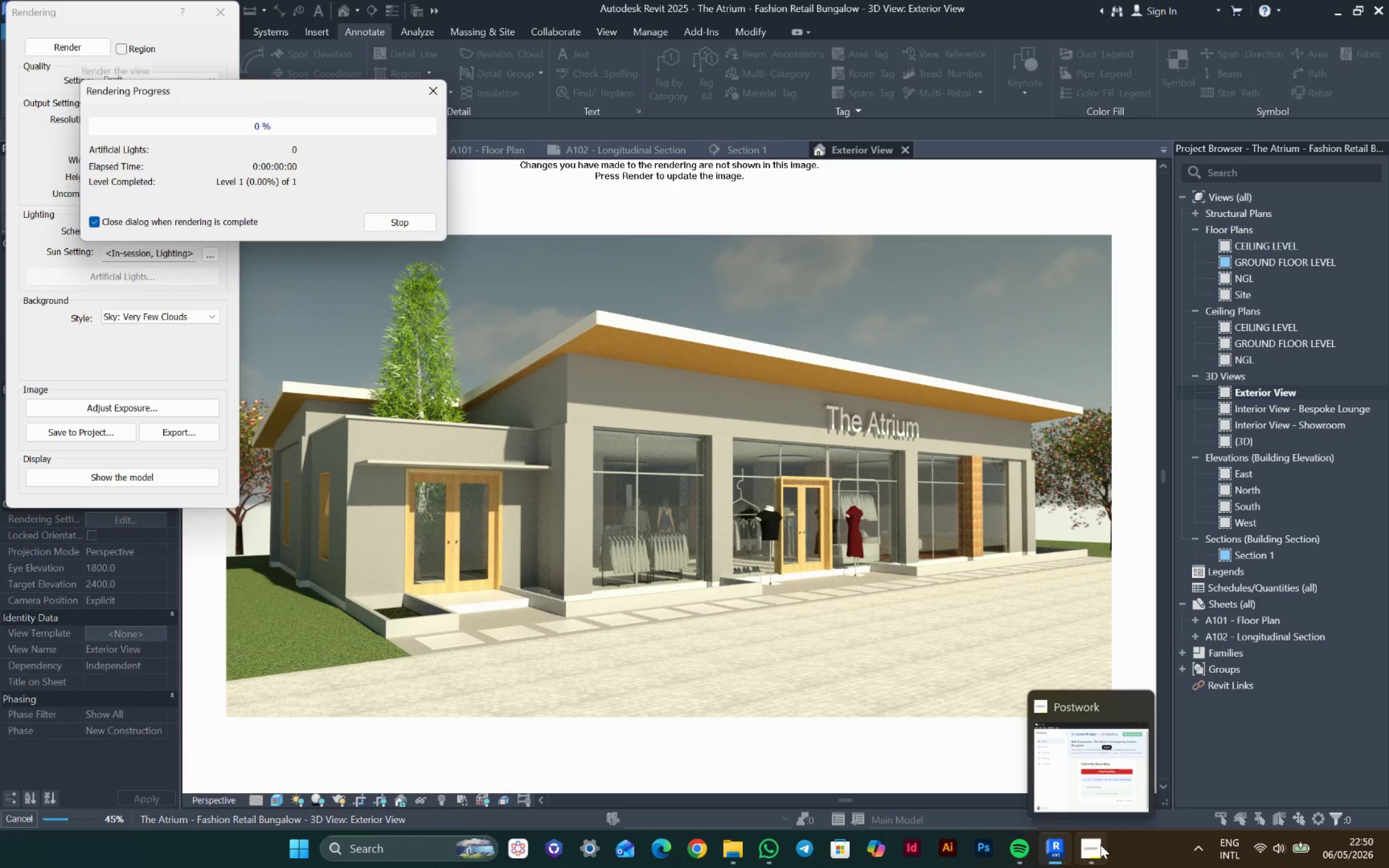 
left_click([1100, 845])
 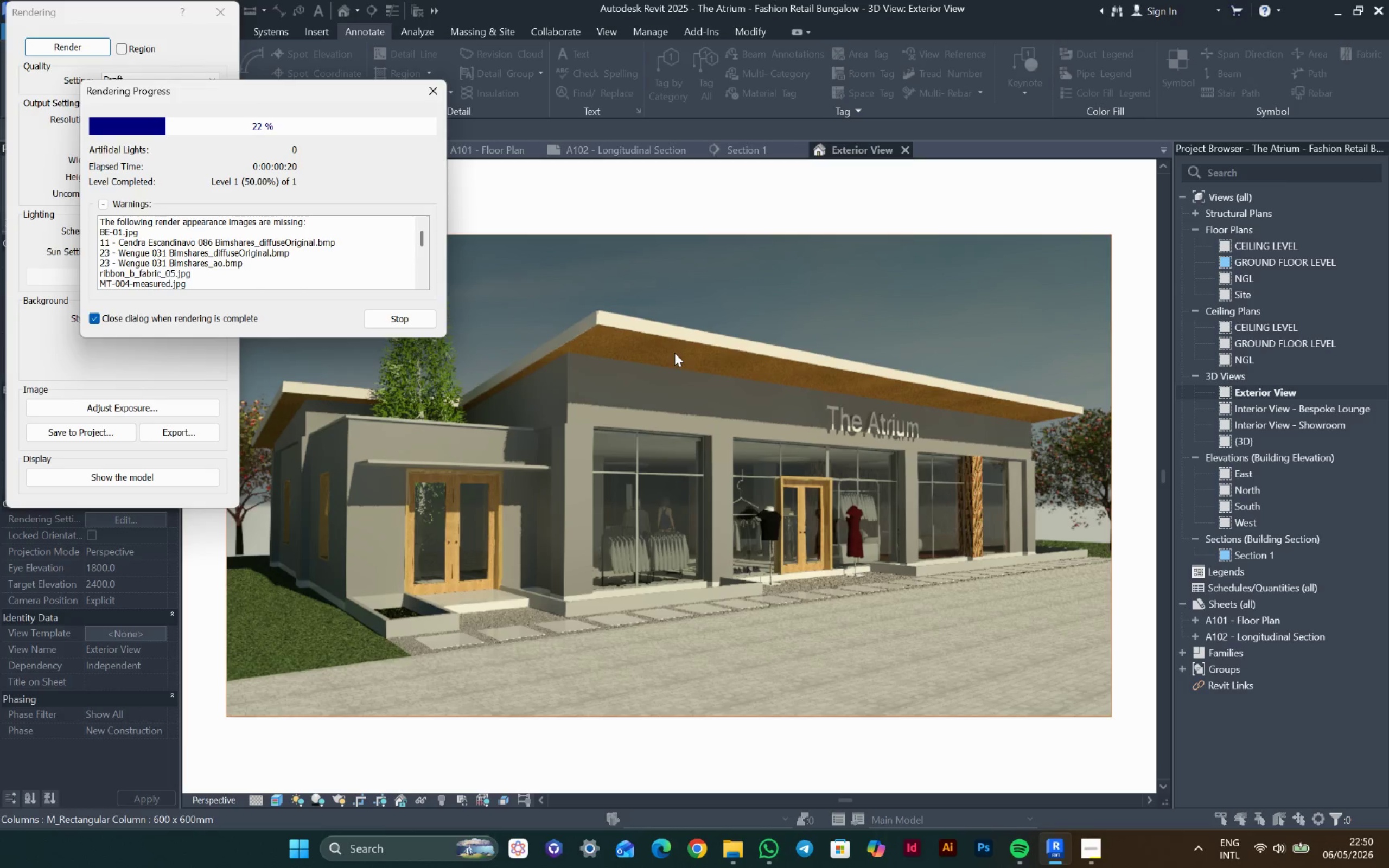 
wait(15.86)
 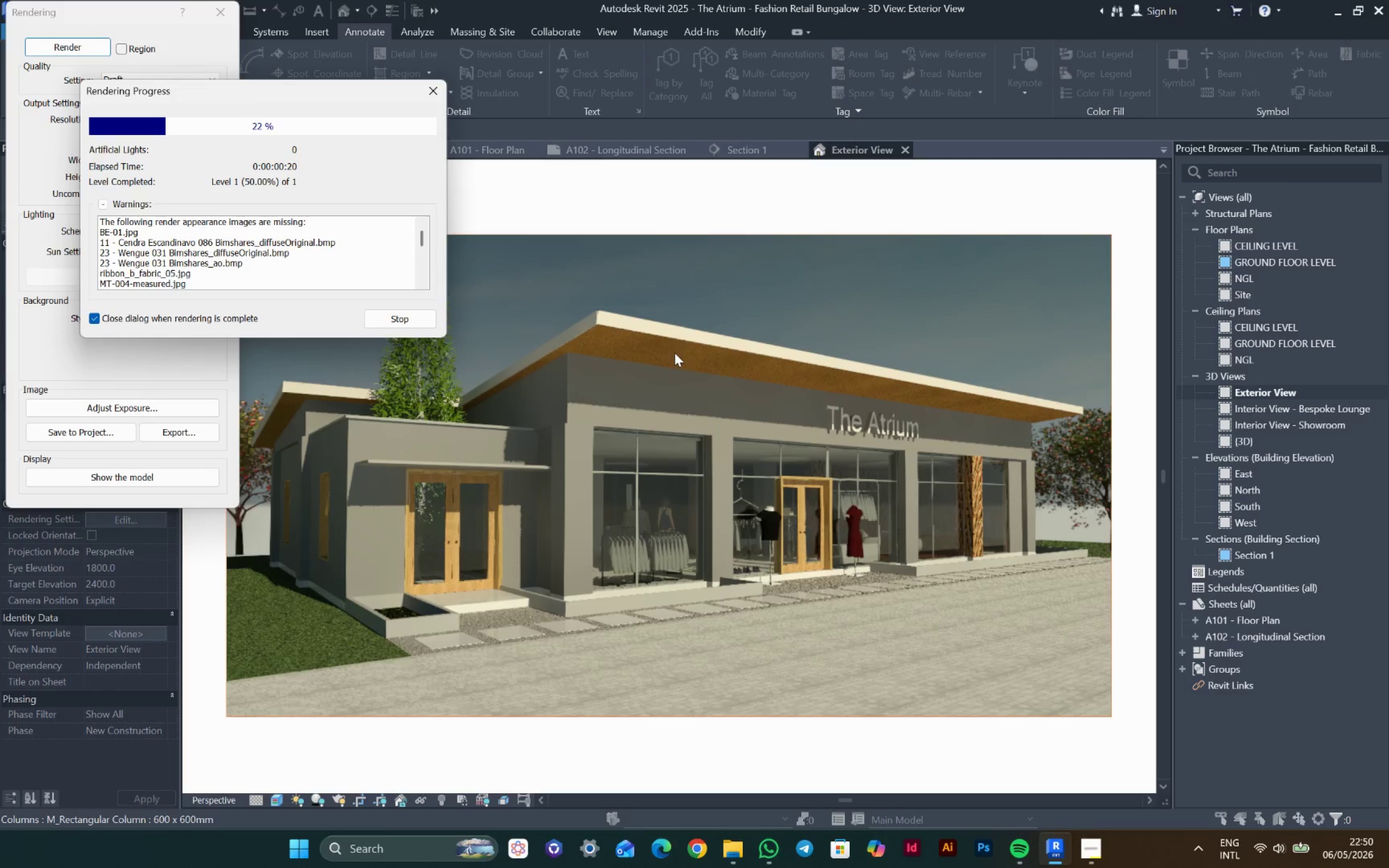 
left_click([168, 73])
 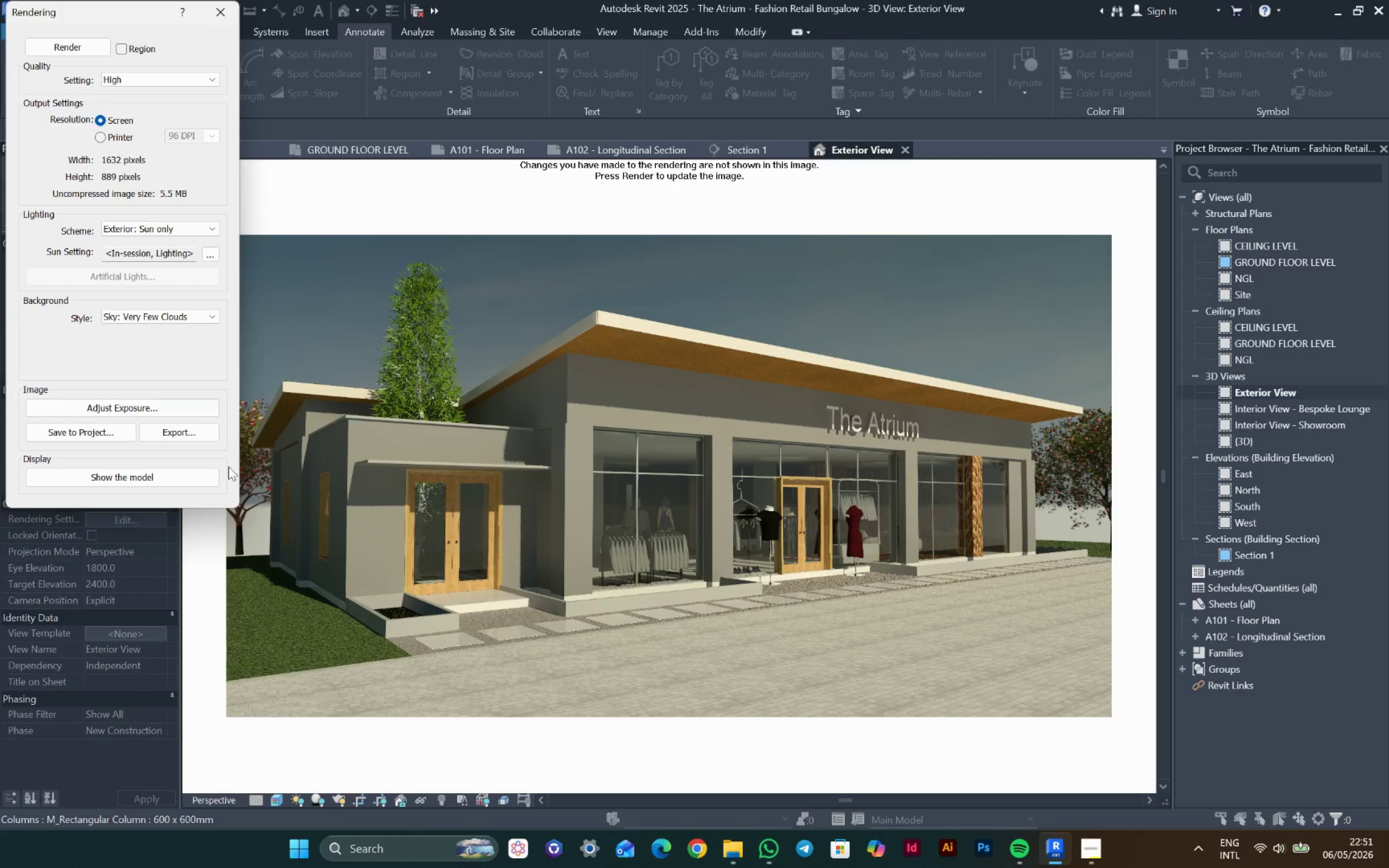 
wait(8.43)
 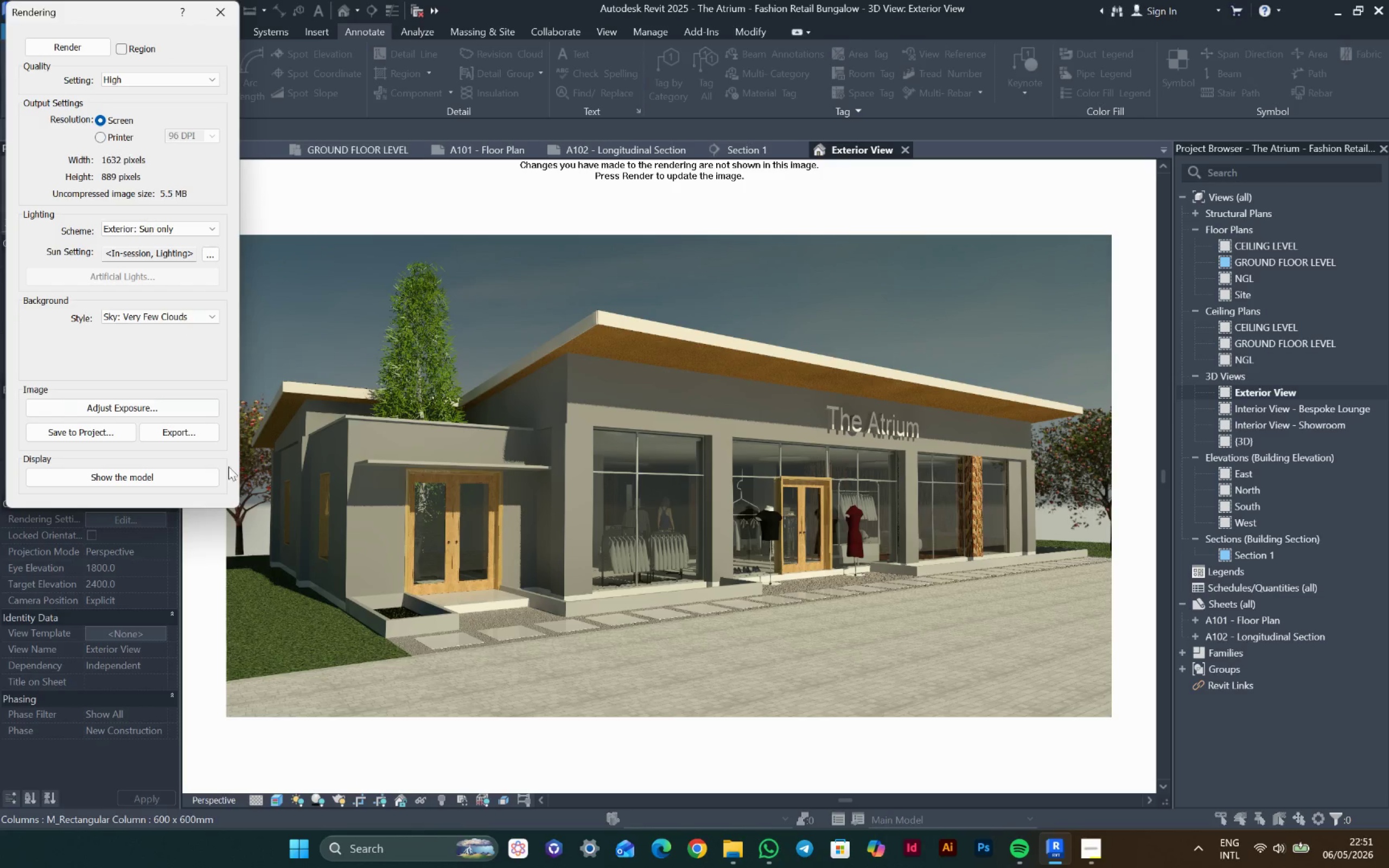 
mouse_move([73, 72])
 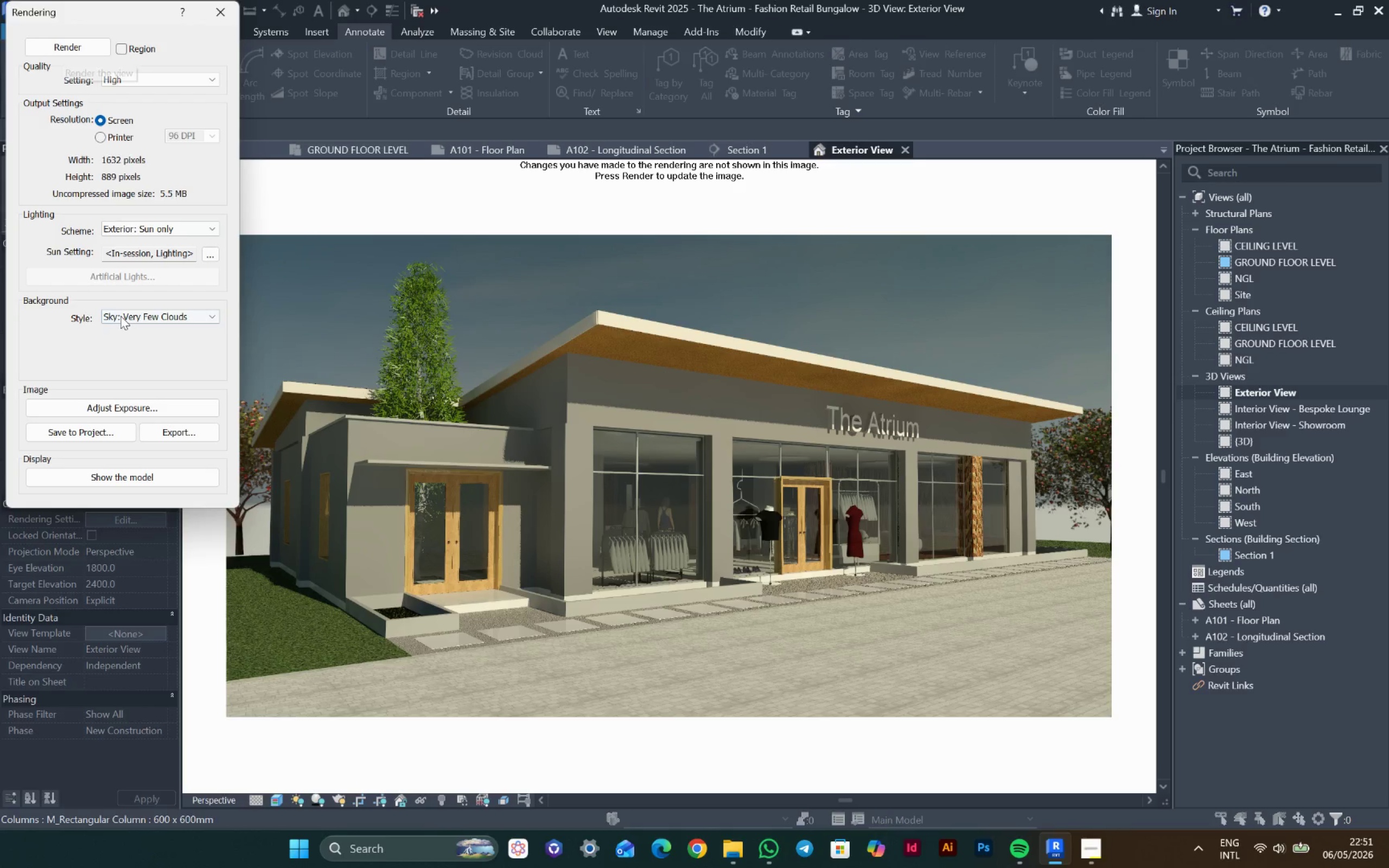 
left_click([120, 316])
 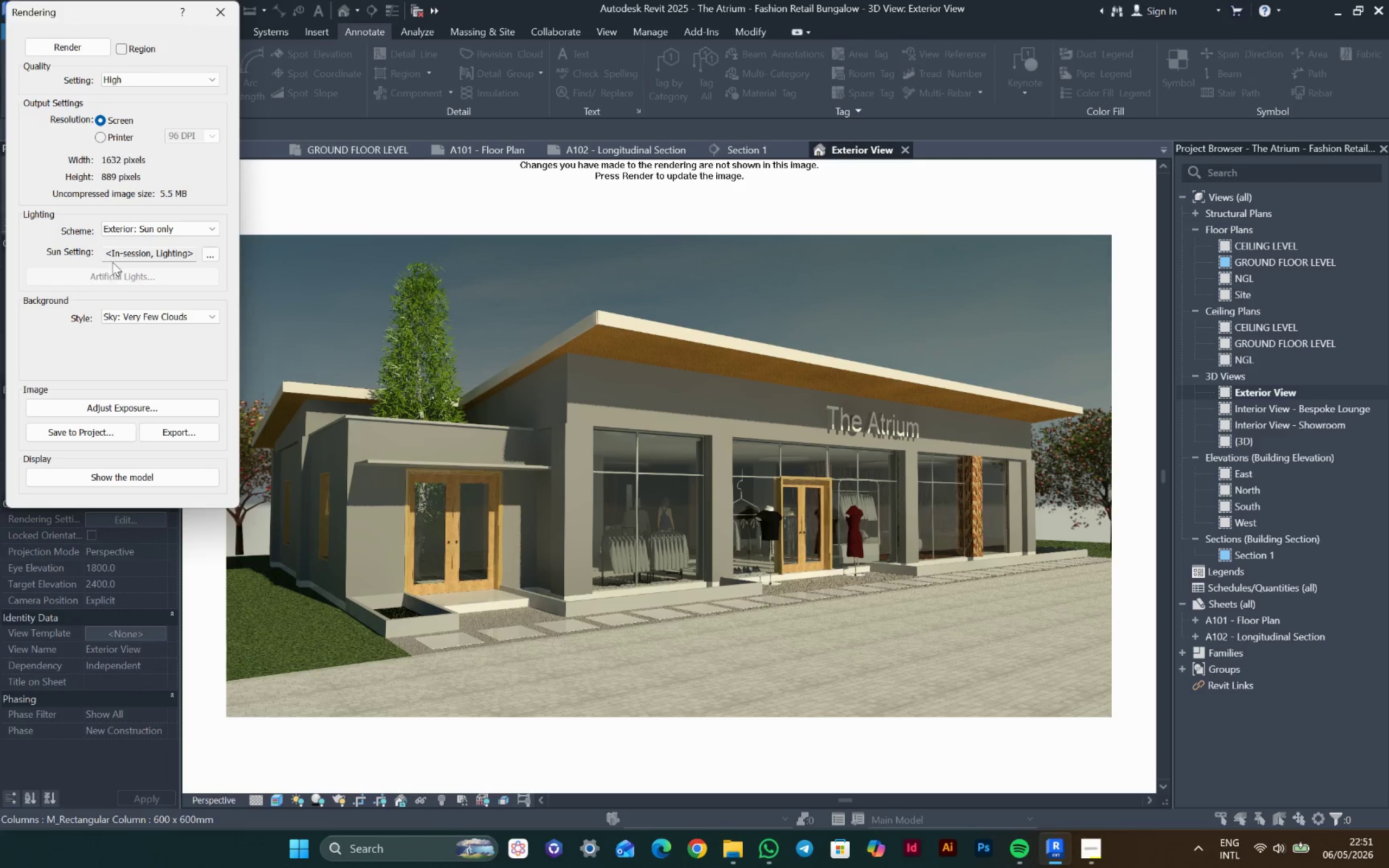 
wait(8.5)
 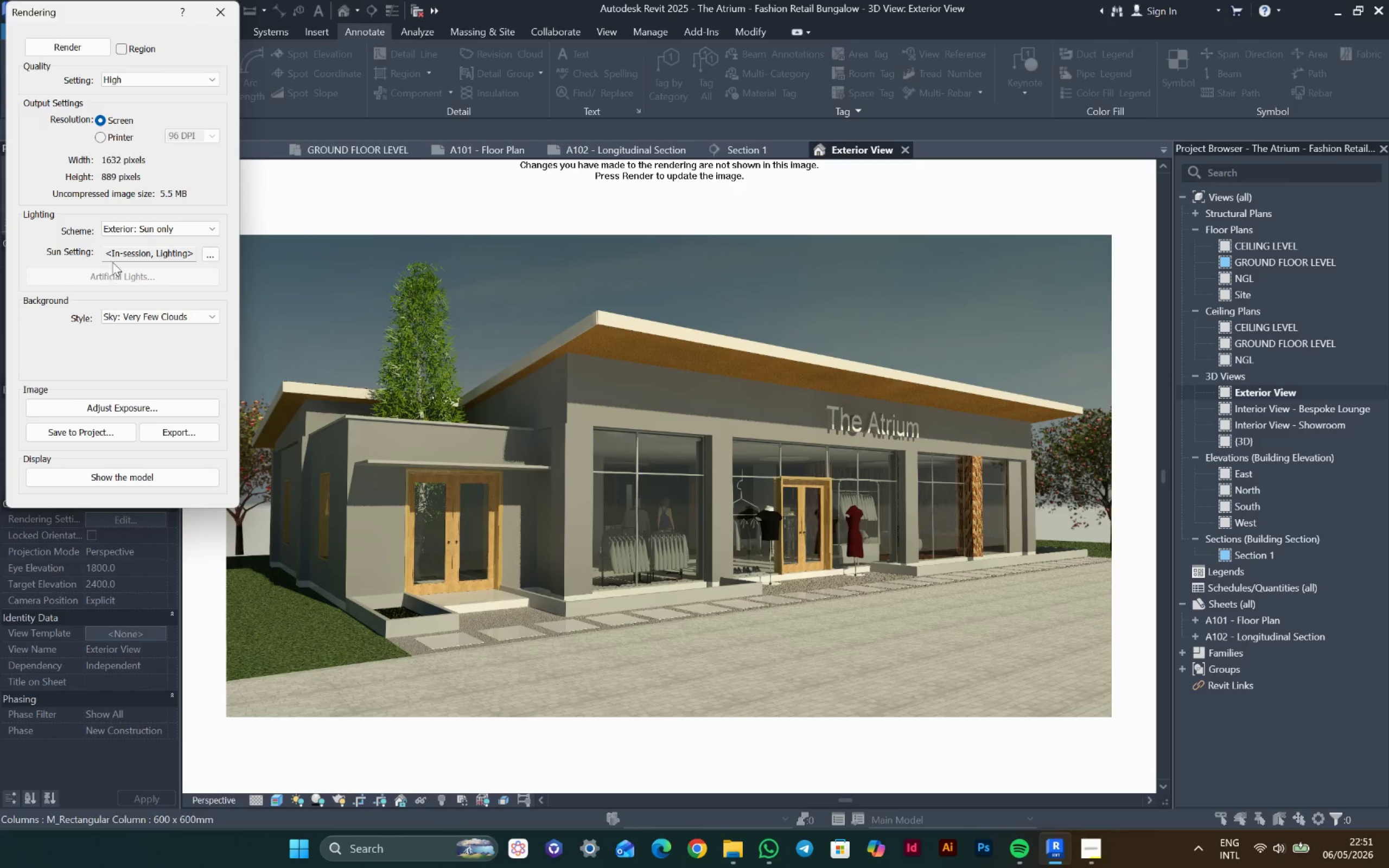 
mouse_move([115, 404])
 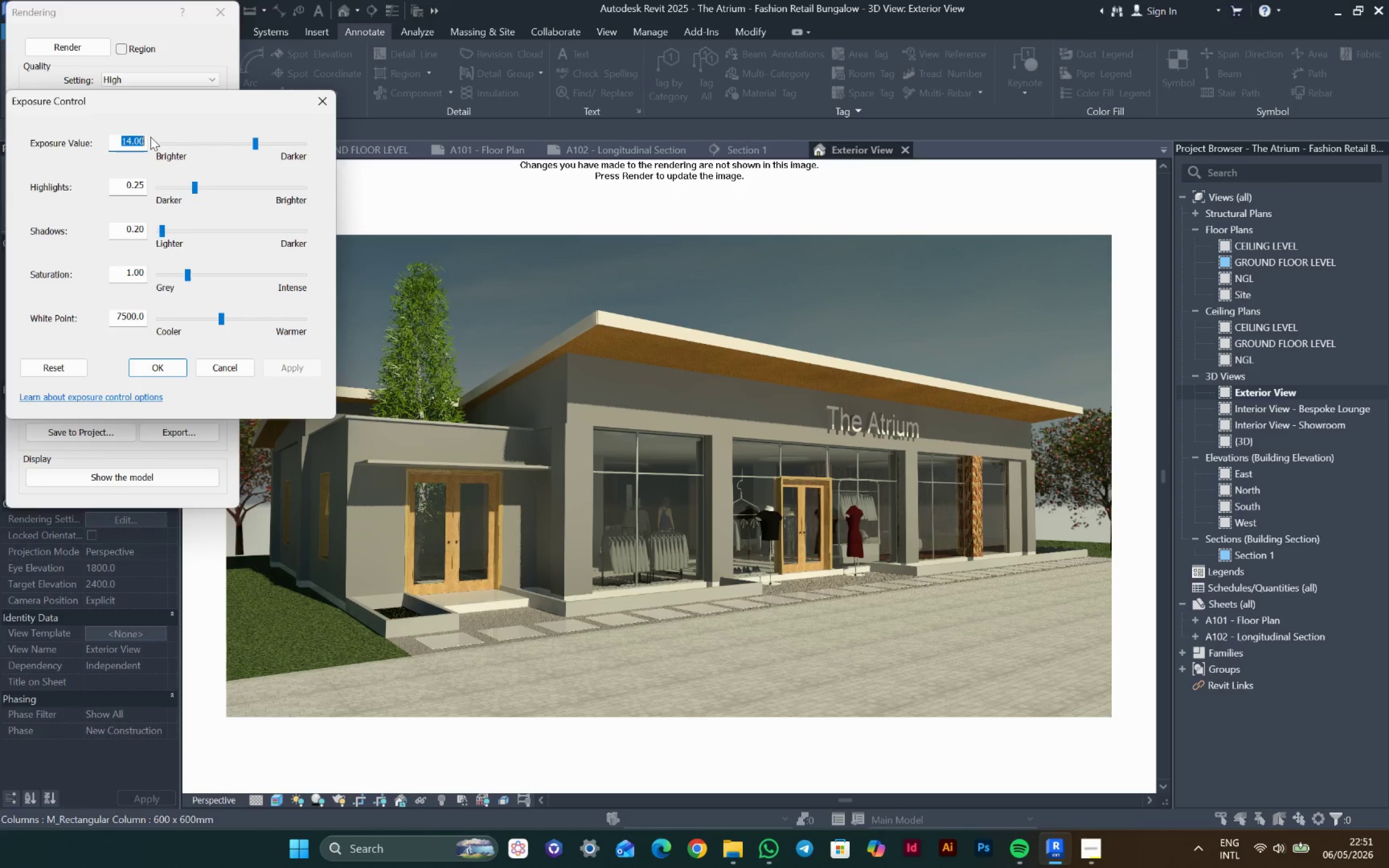 
wait(6.75)
 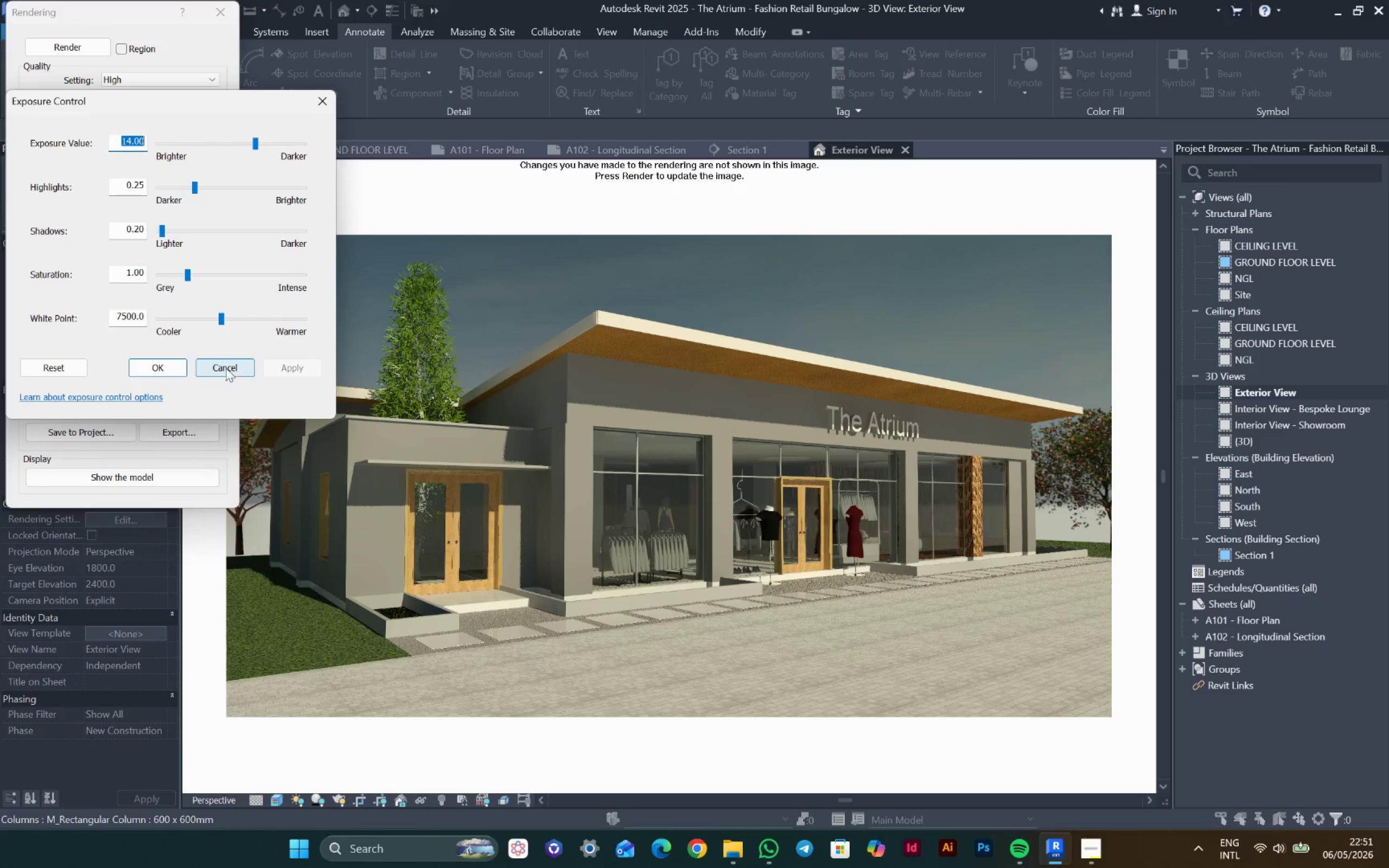 
left_click([237, 143])
 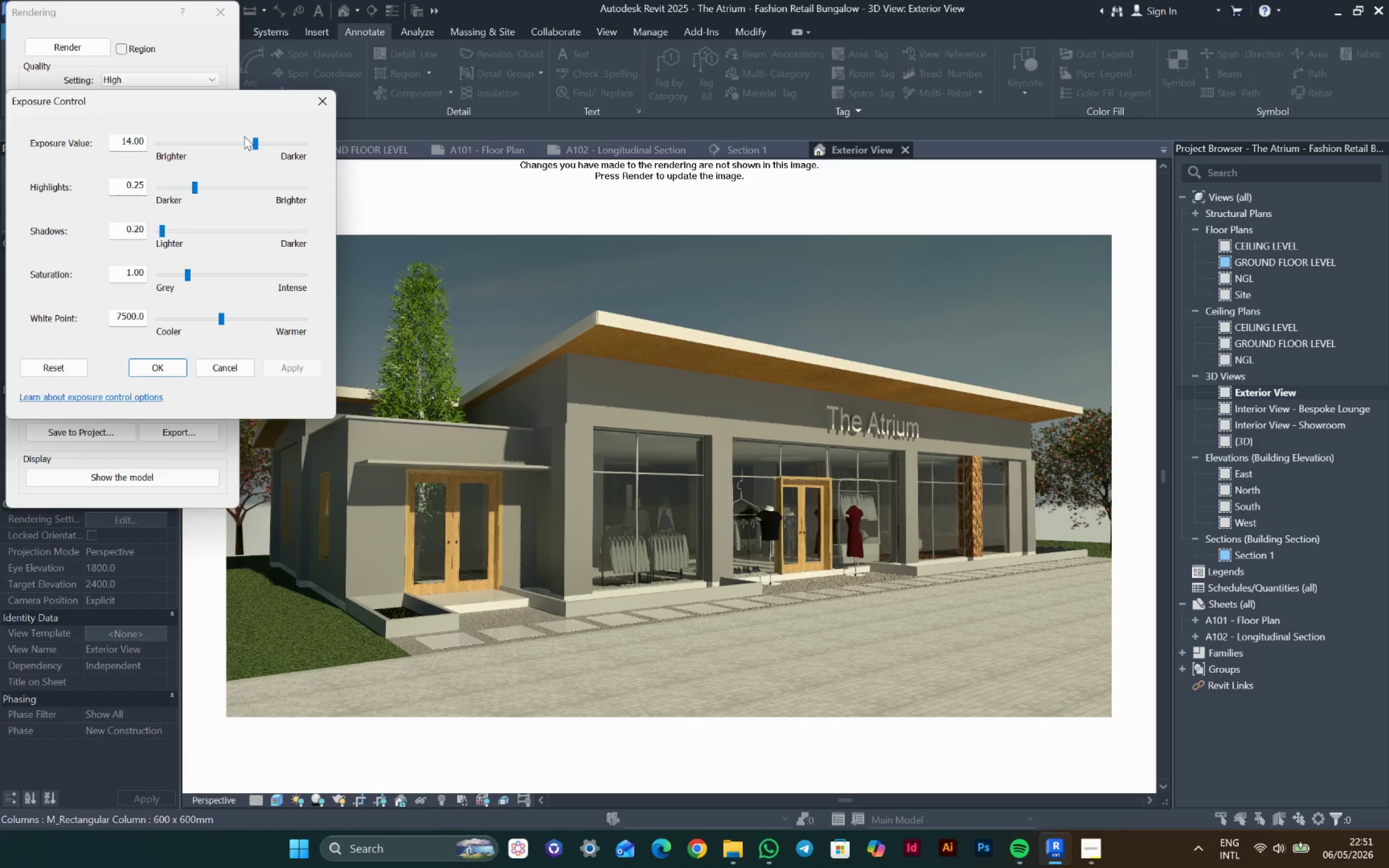 
left_click([247, 141])
 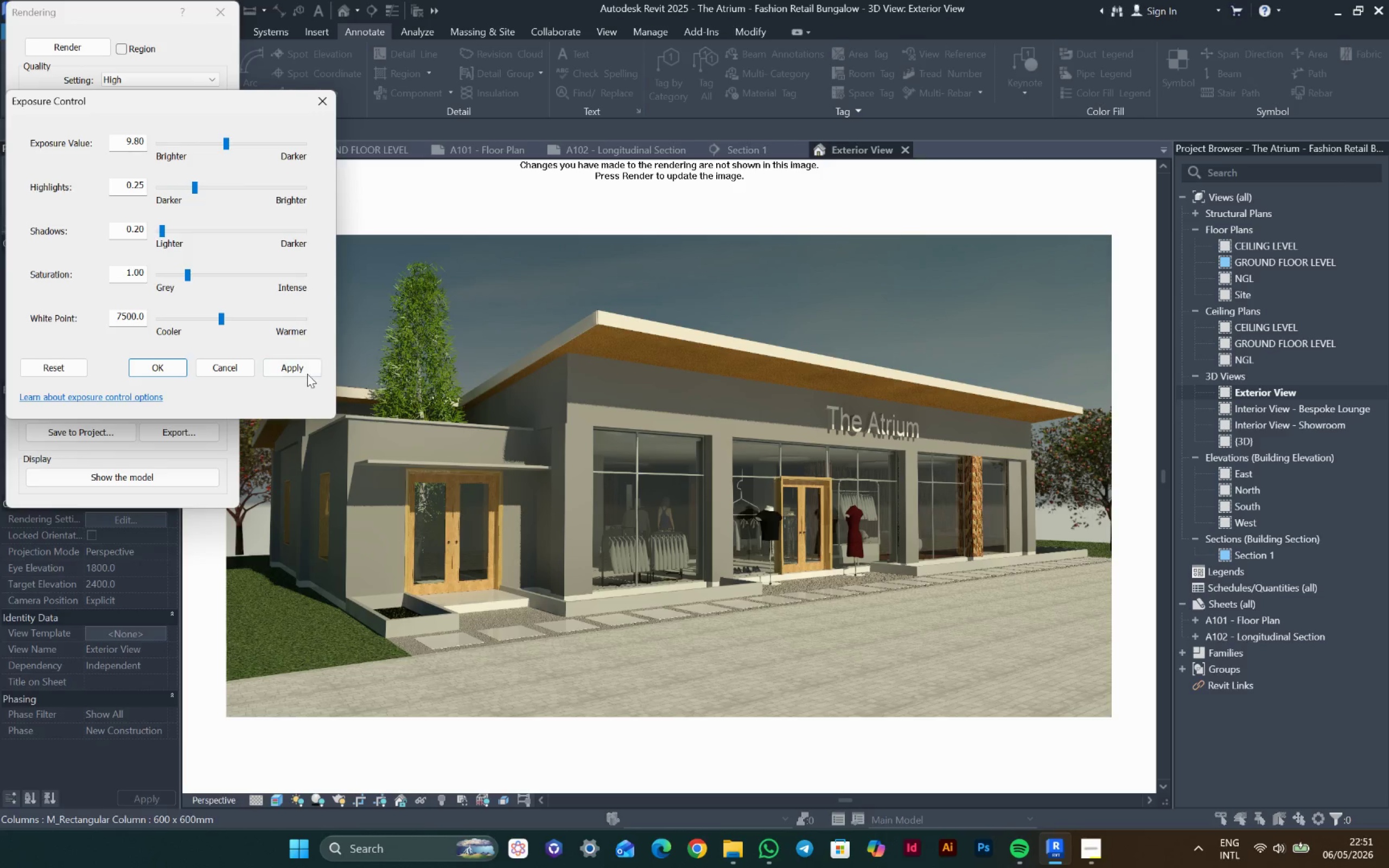 
left_click([304, 367])
 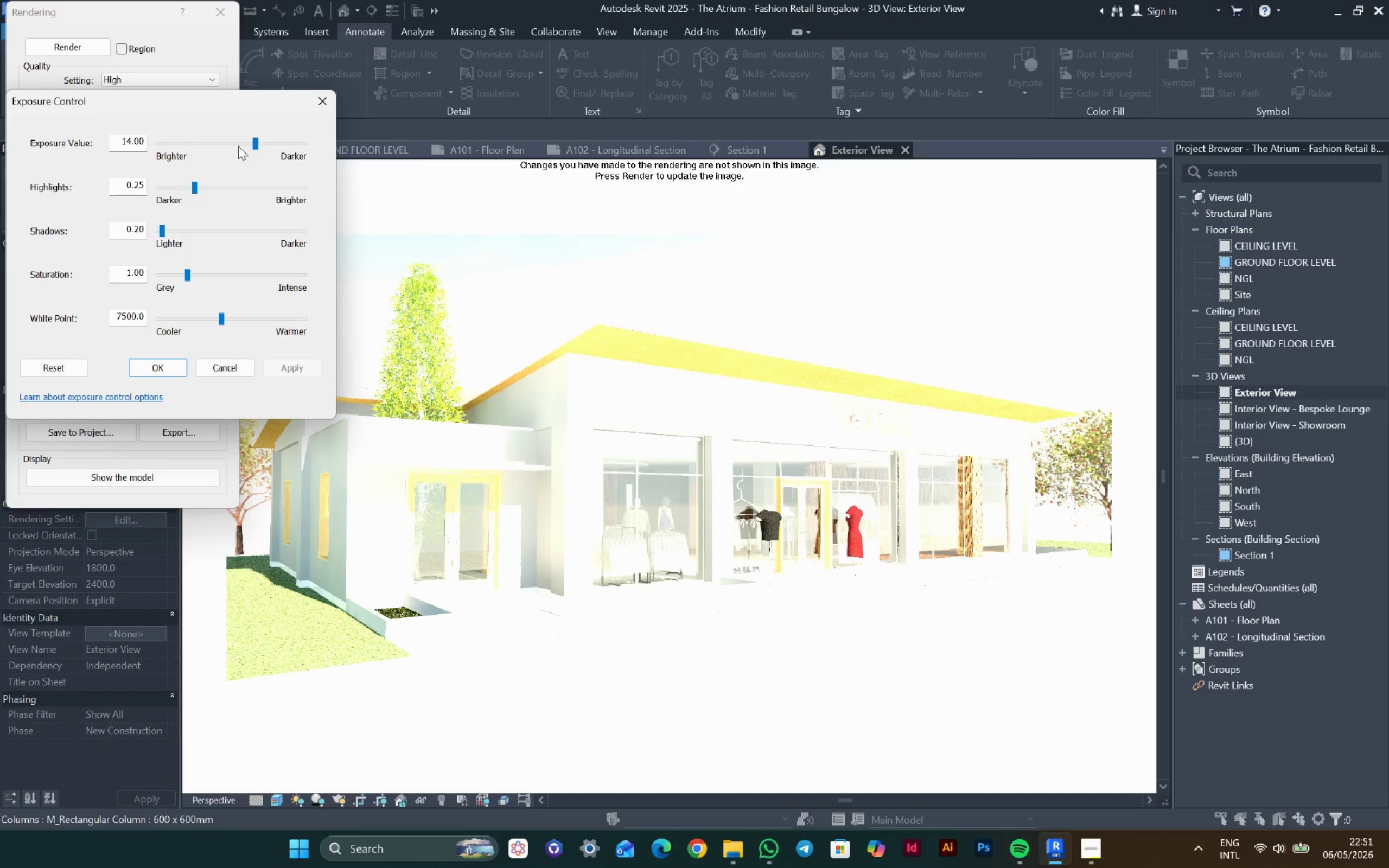 
left_click_drag(start_coordinate=[259, 141], to_coordinate=[237, 140])
 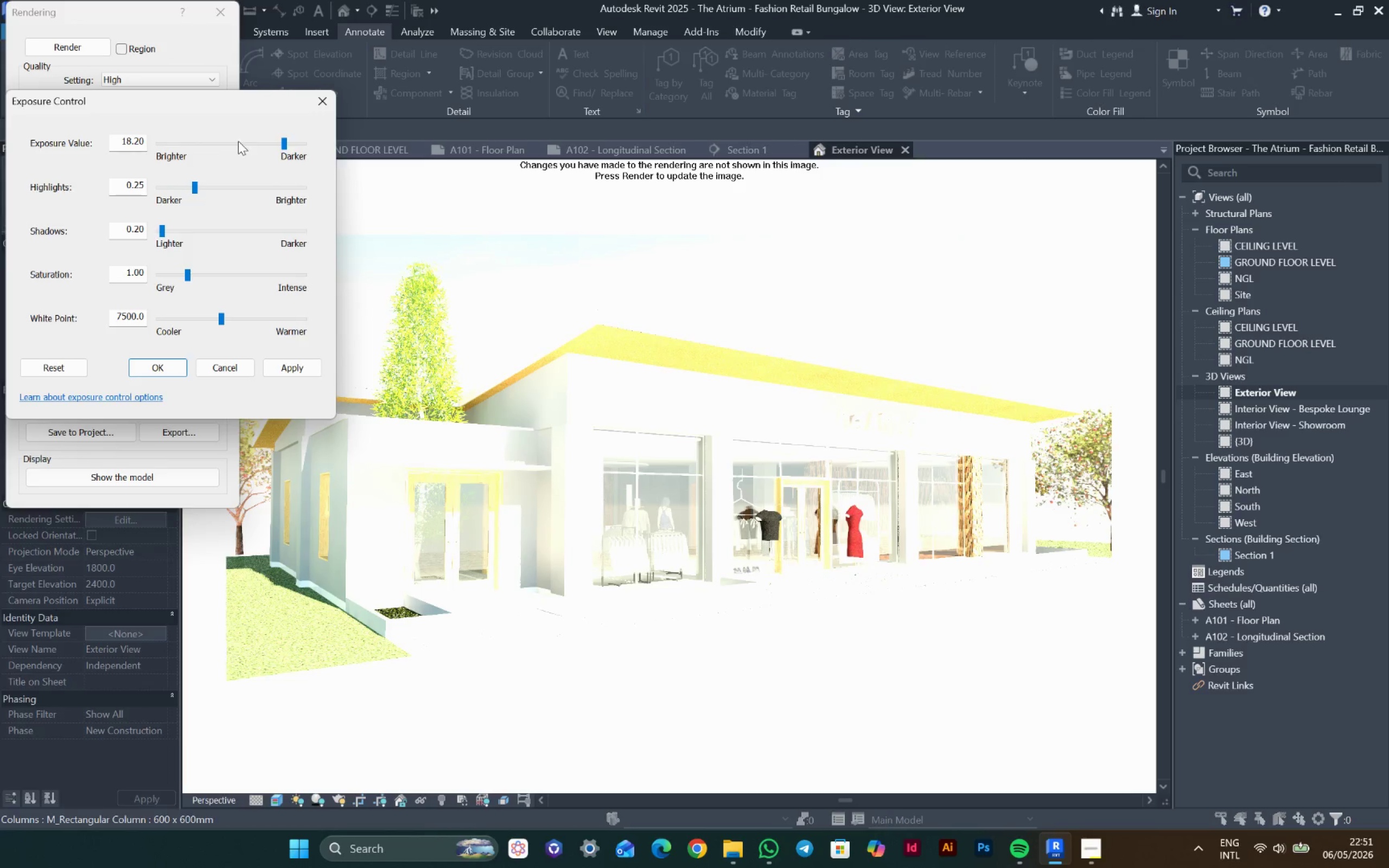 
left_click([239, 142])
 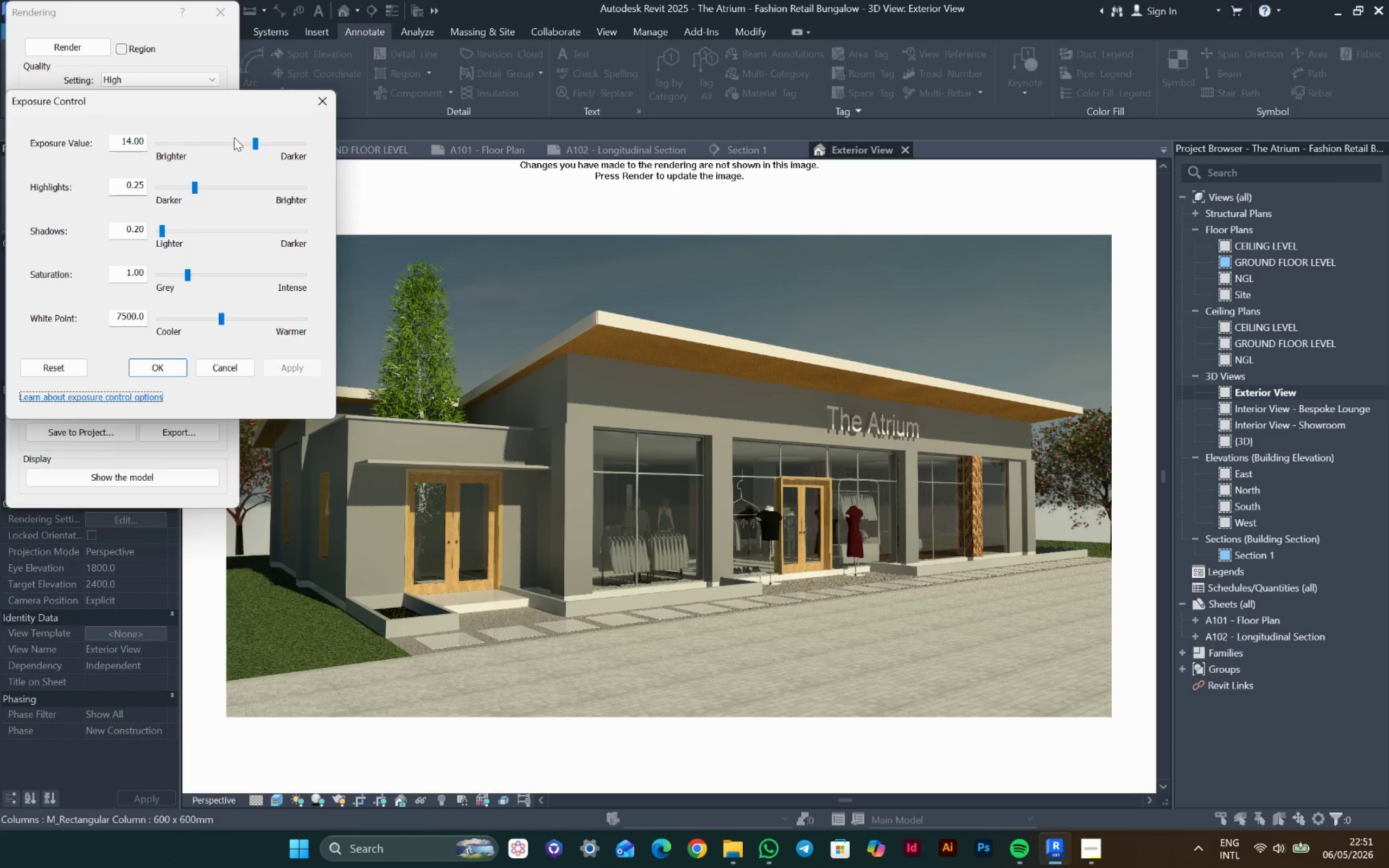 
left_click_drag(start_coordinate=[256, 142], to_coordinate=[250, 139])
 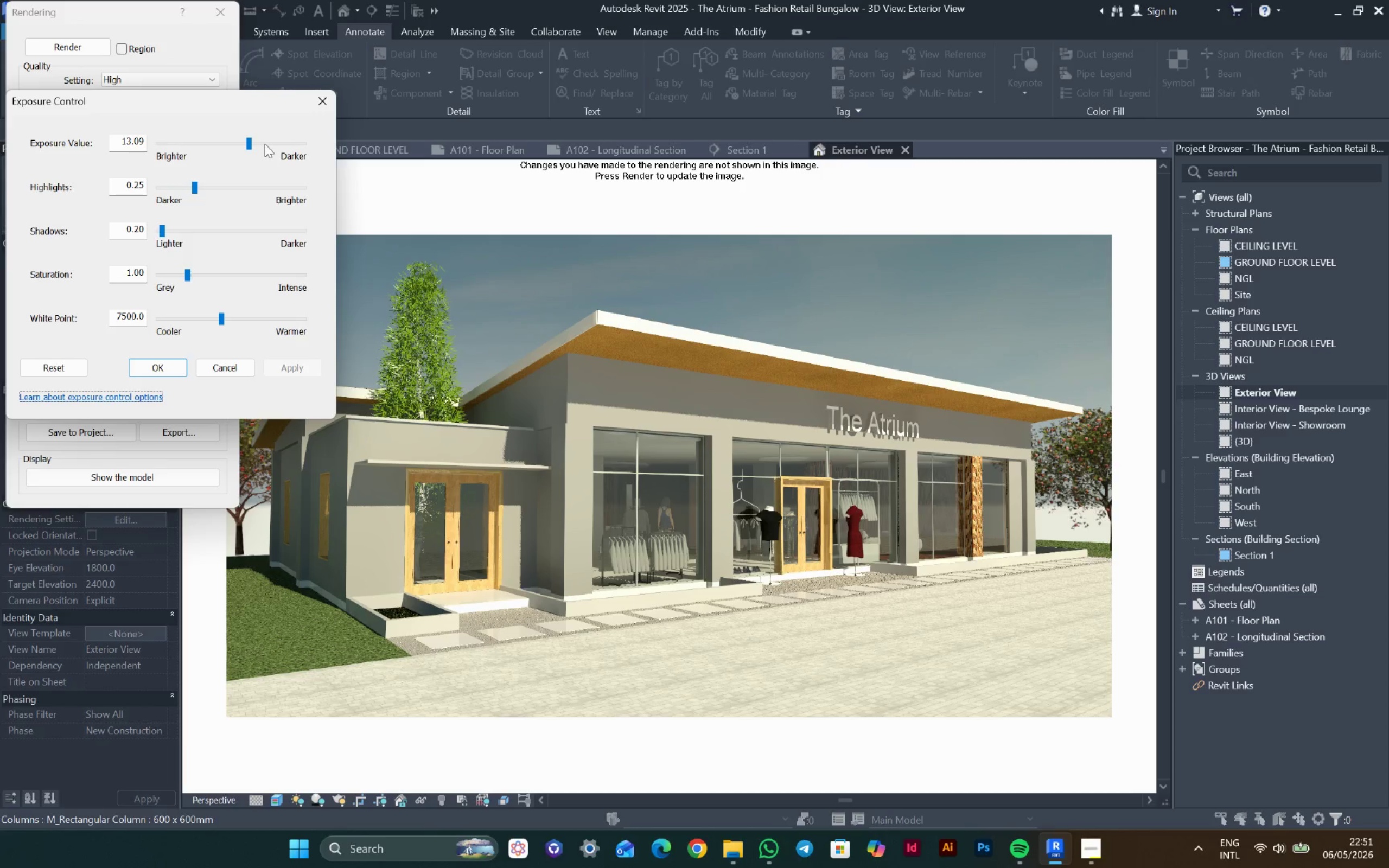 
left_click_drag(start_coordinate=[247, 142], to_coordinate=[250, 148])
 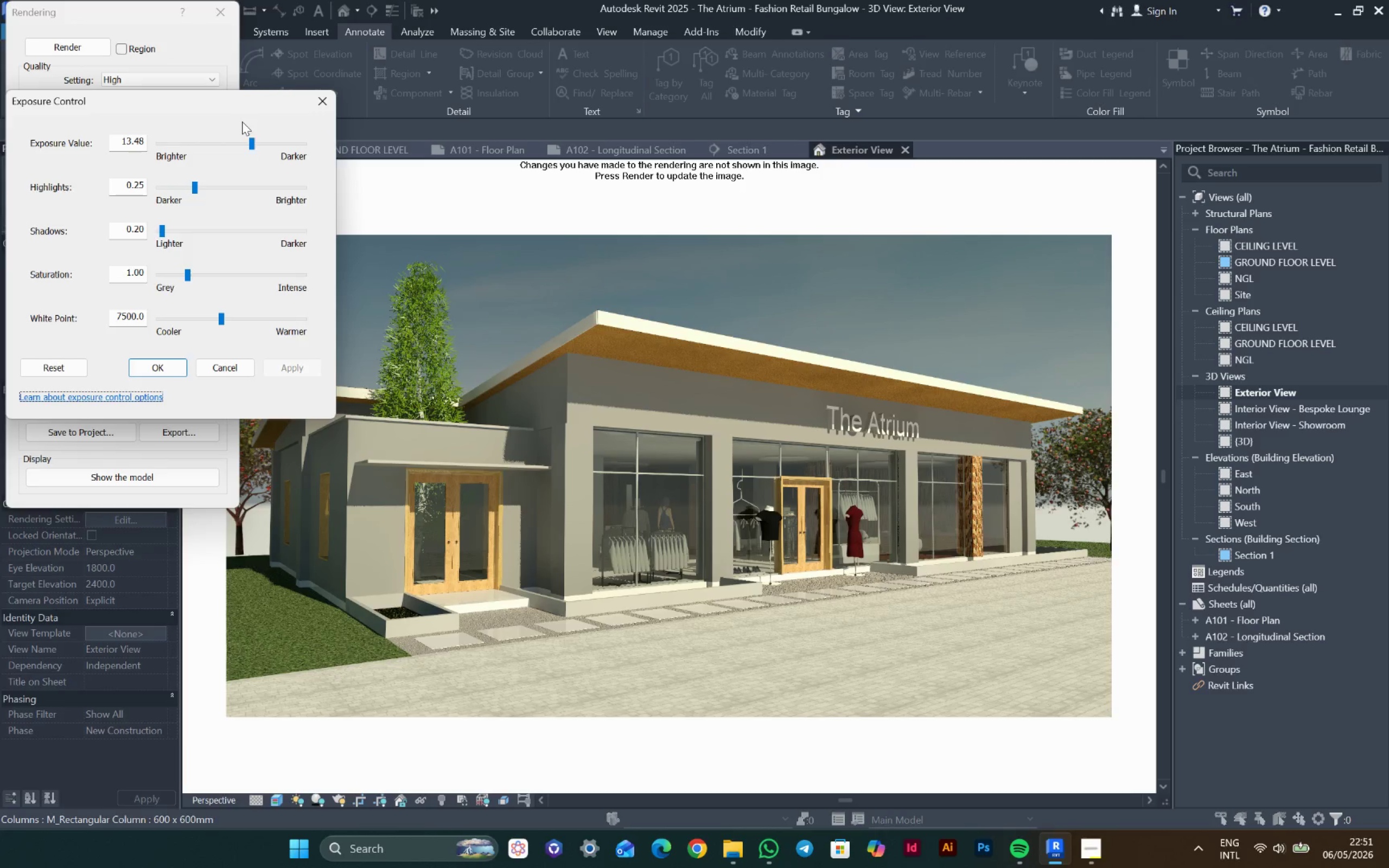 
left_click_drag(start_coordinate=[252, 142], to_coordinate=[255, 148])
 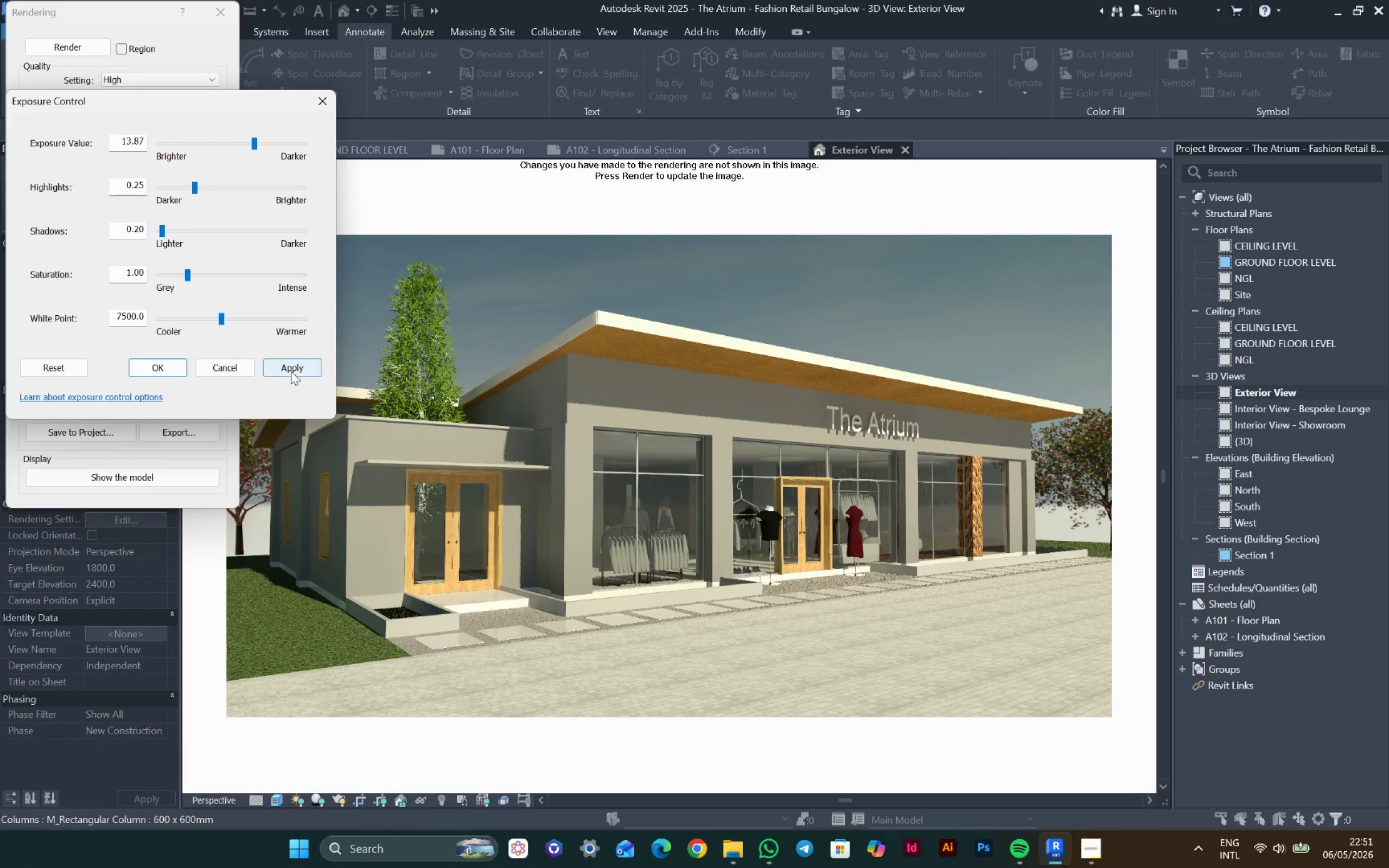 
left_click([291, 371])
 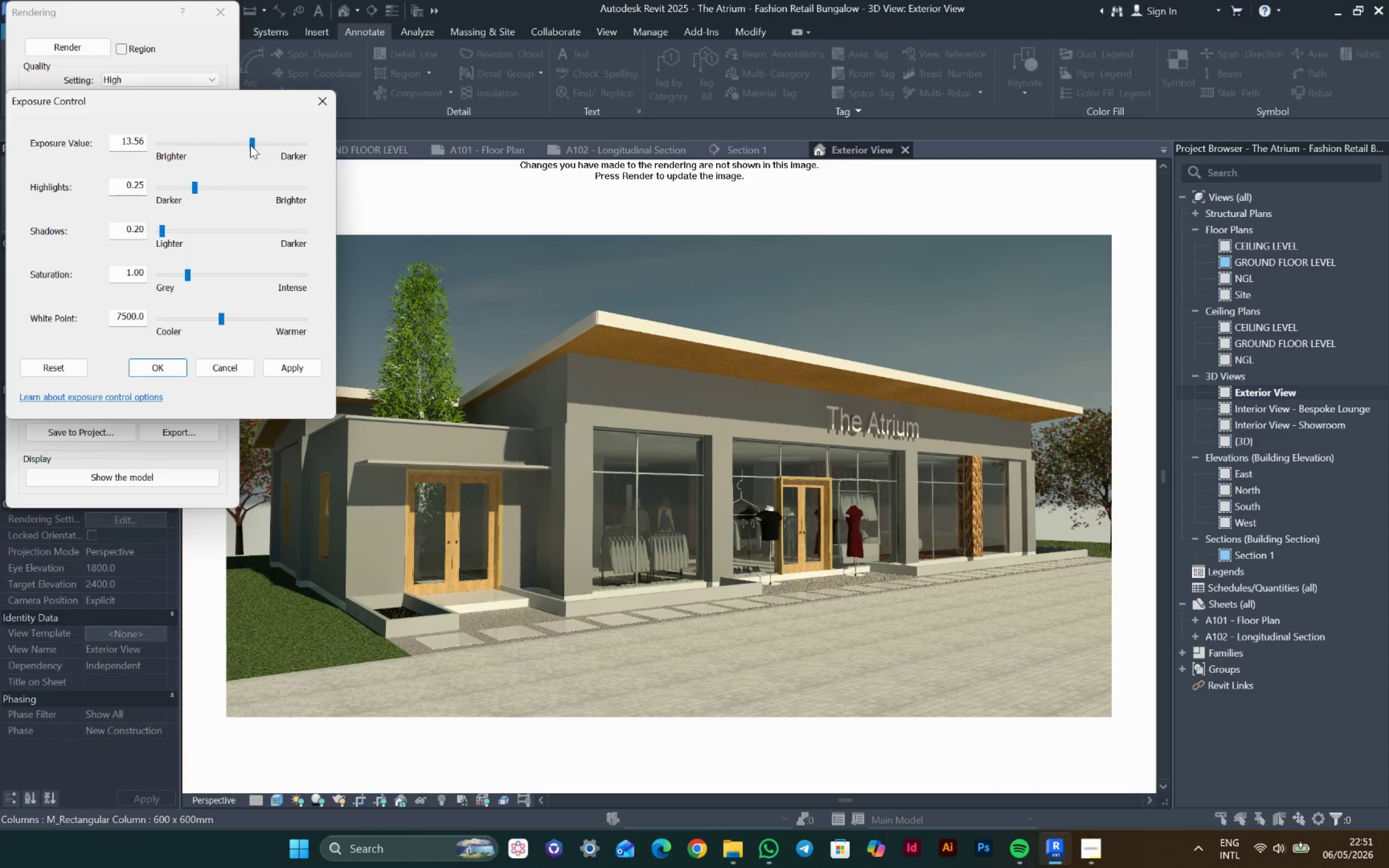 
left_click([274, 366])
 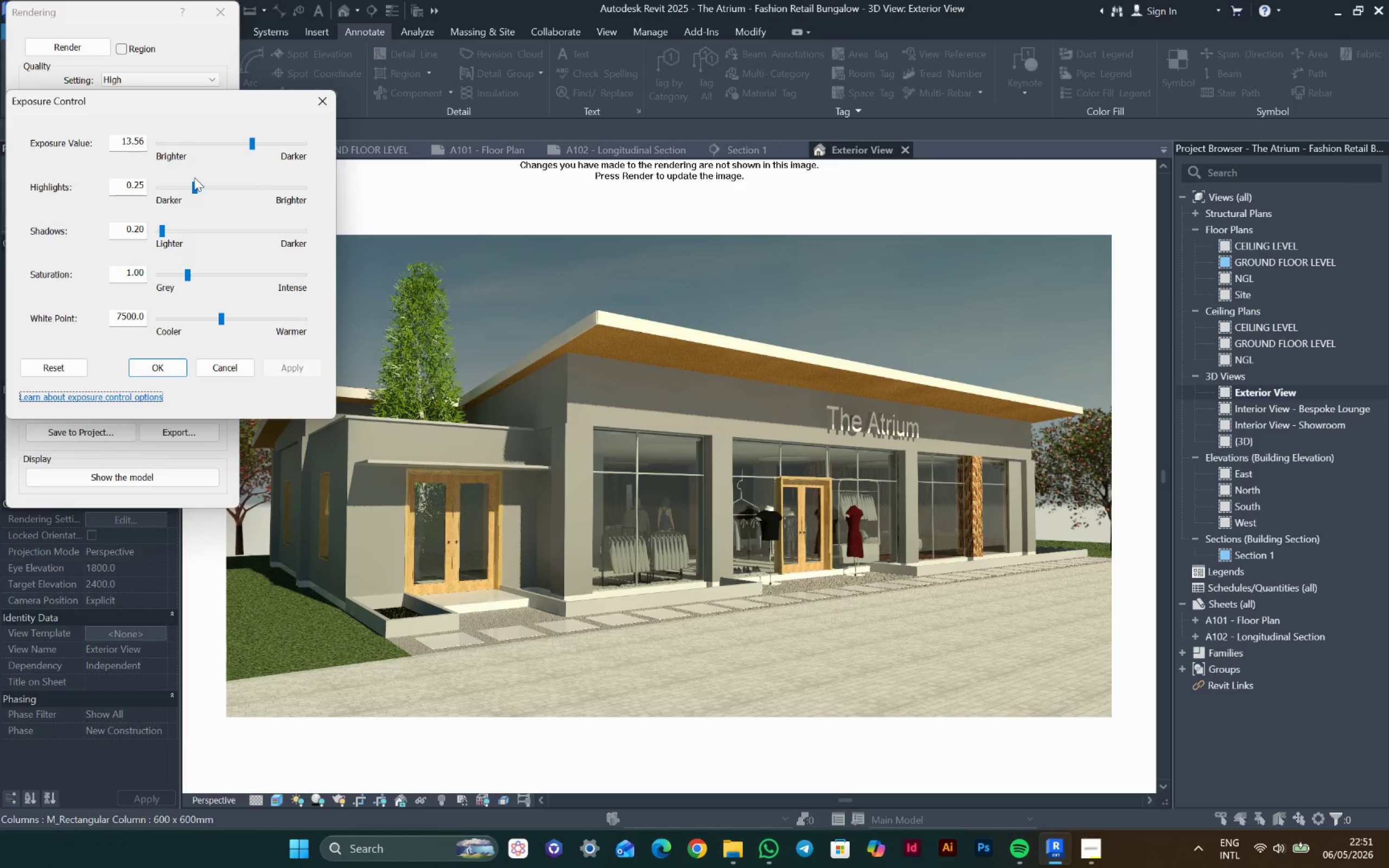 
wait(5.14)
 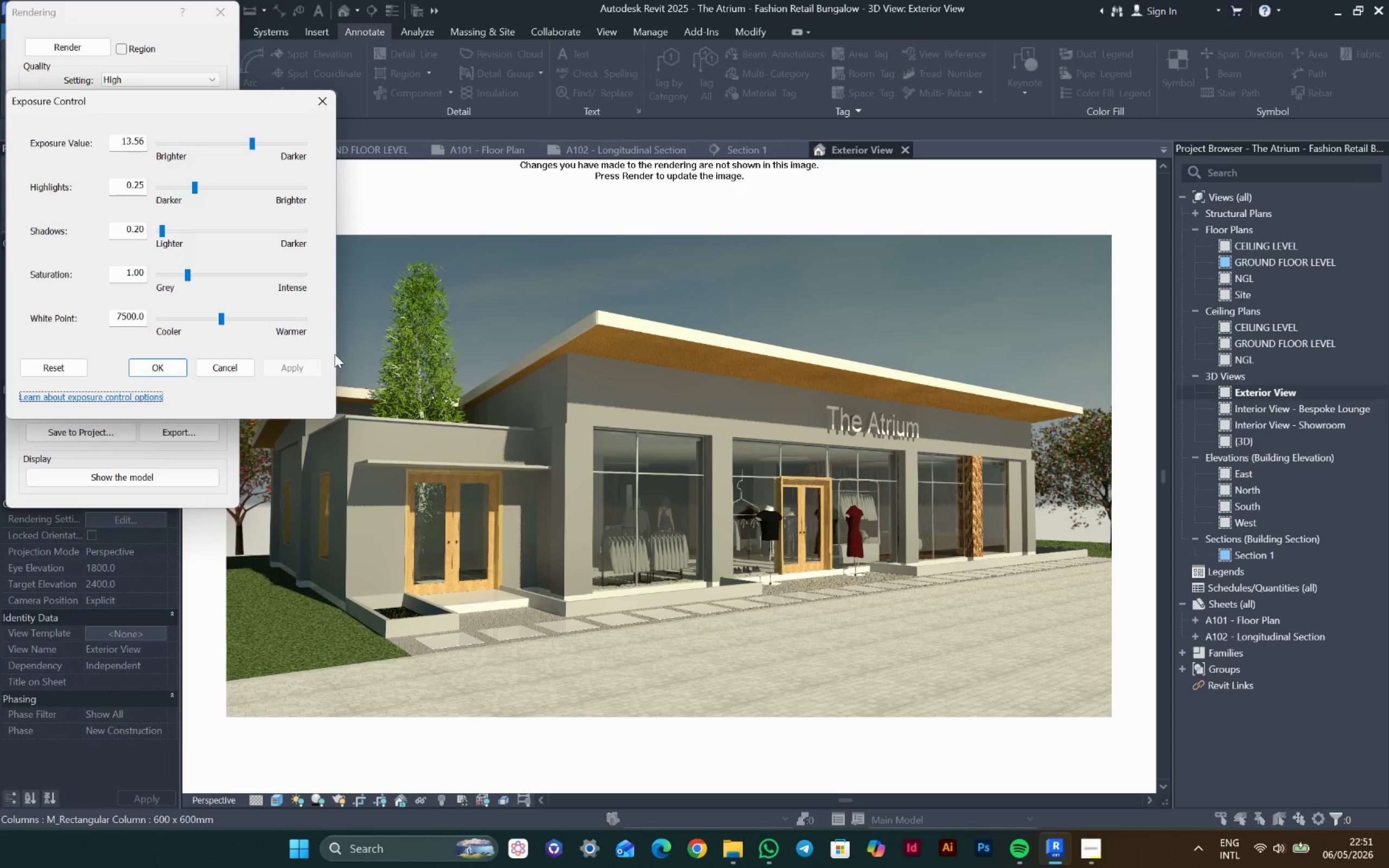 
left_click_drag(start_coordinate=[196, 184], to_coordinate=[227, 190])
 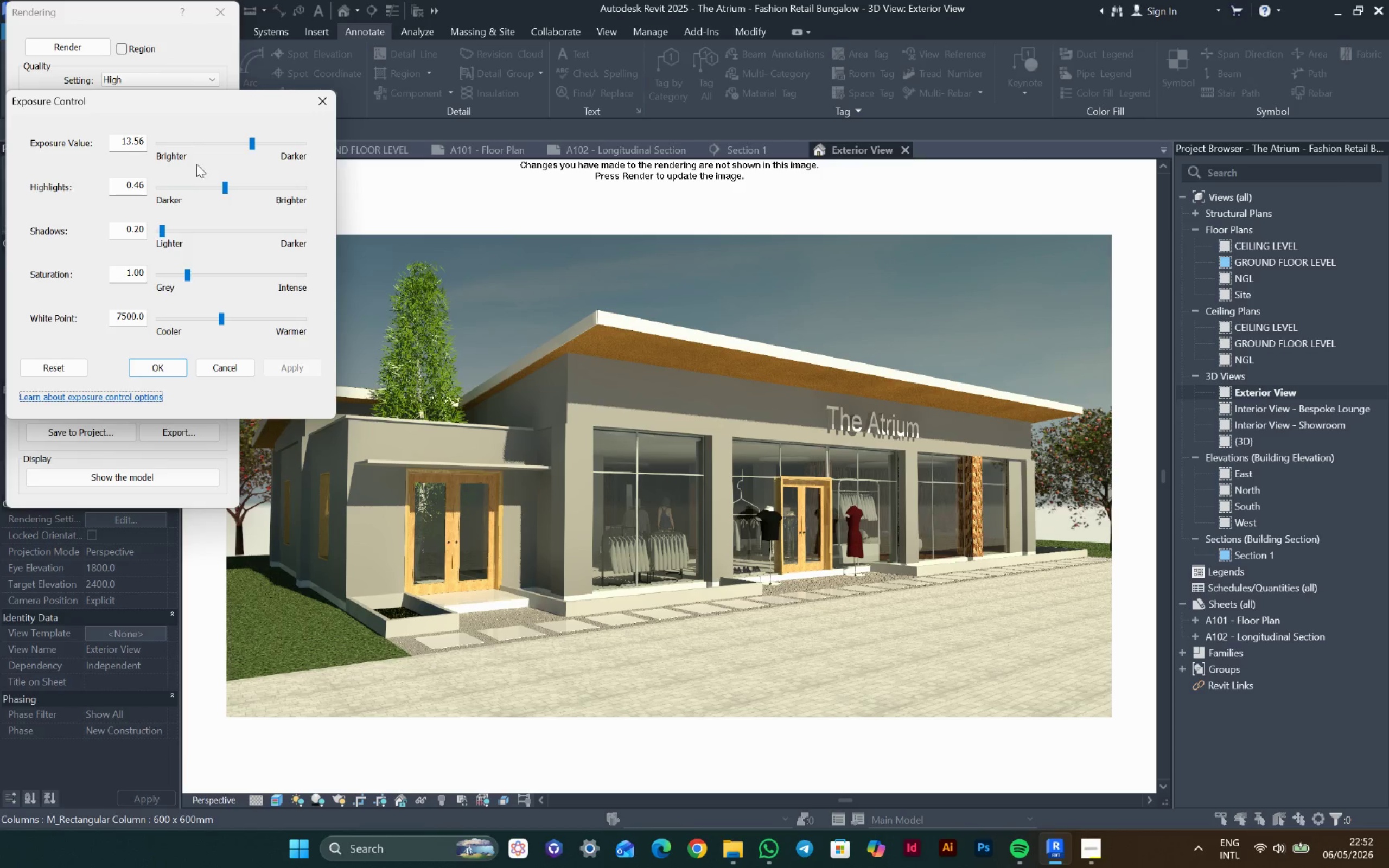 
left_click_drag(start_coordinate=[227, 186], to_coordinate=[206, 186])
 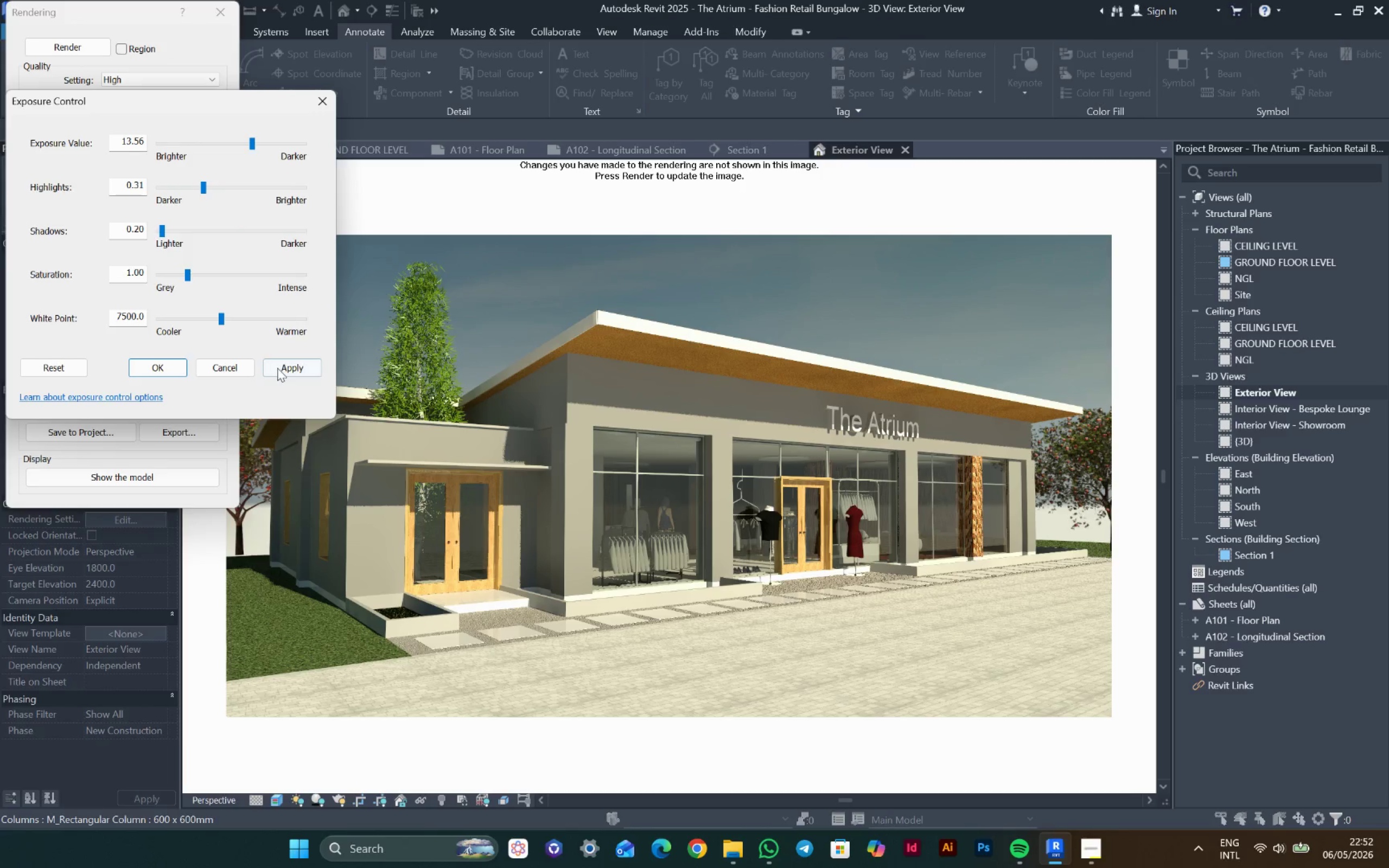 
left_click([277, 368])
 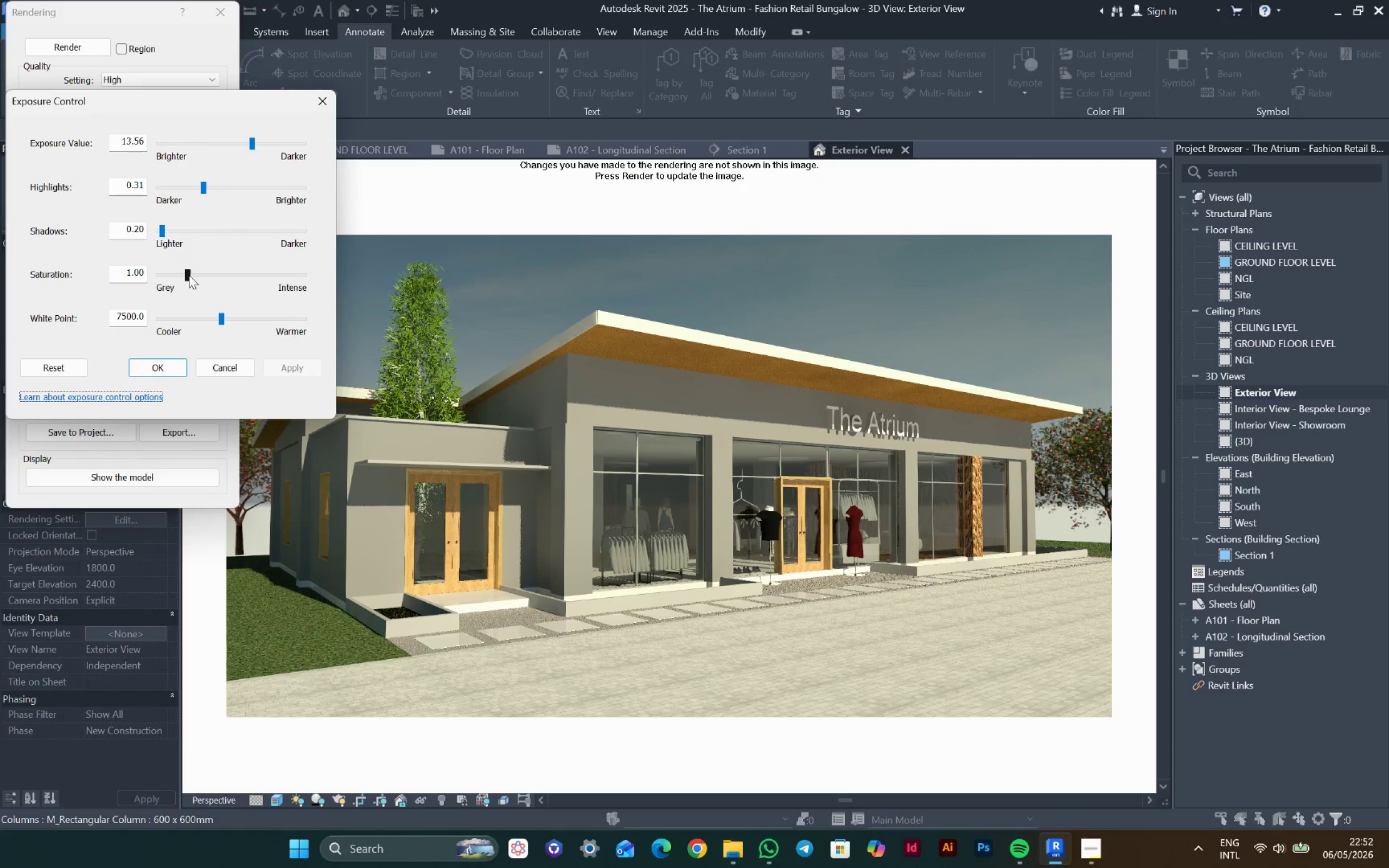 
left_click_drag(start_coordinate=[189, 275], to_coordinate=[235, 285])
 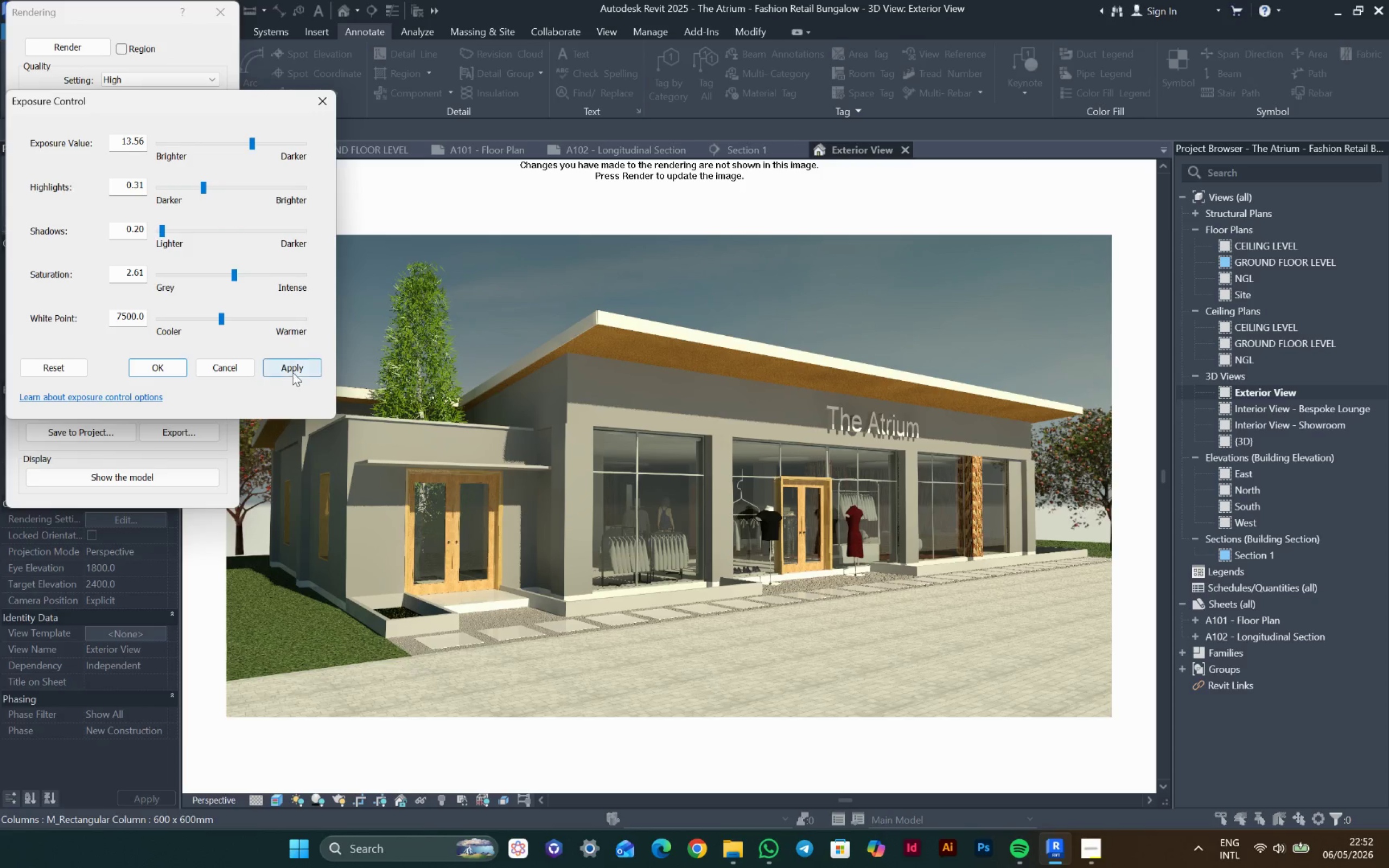 
left_click([292, 369])
 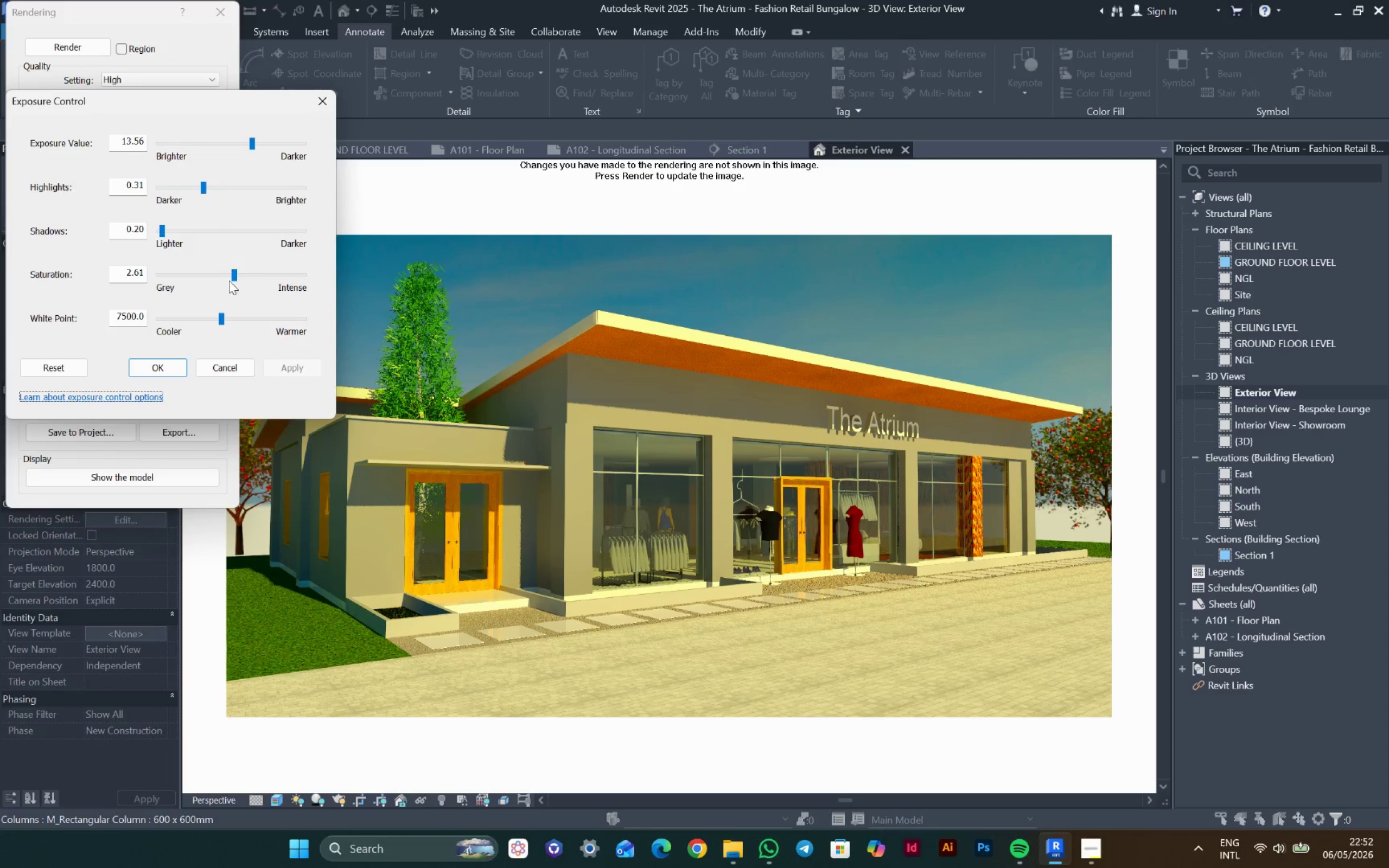 
left_click_drag(start_coordinate=[236, 277], to_coordinate=[205, 266])
 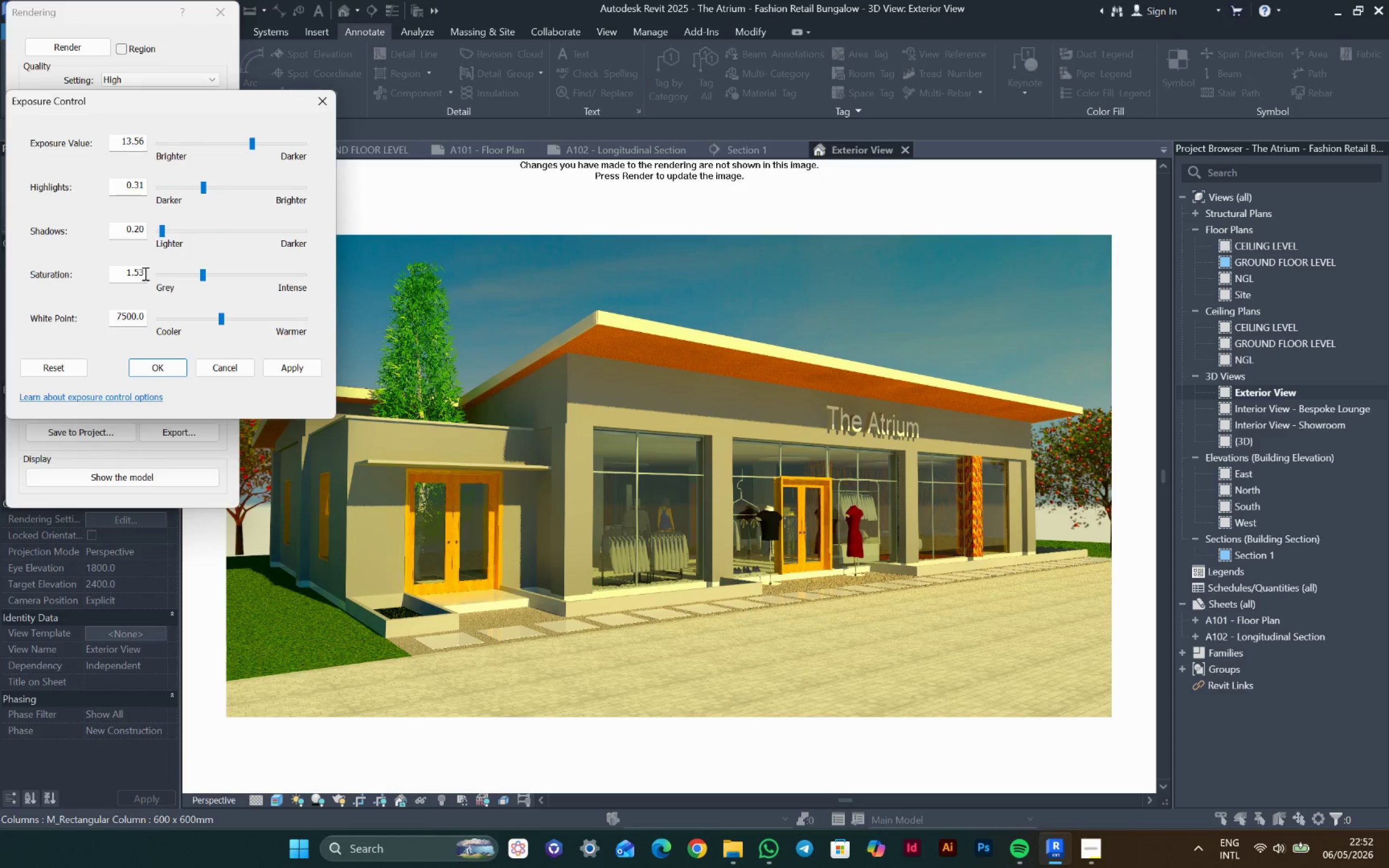 
double_click([139, 271])
 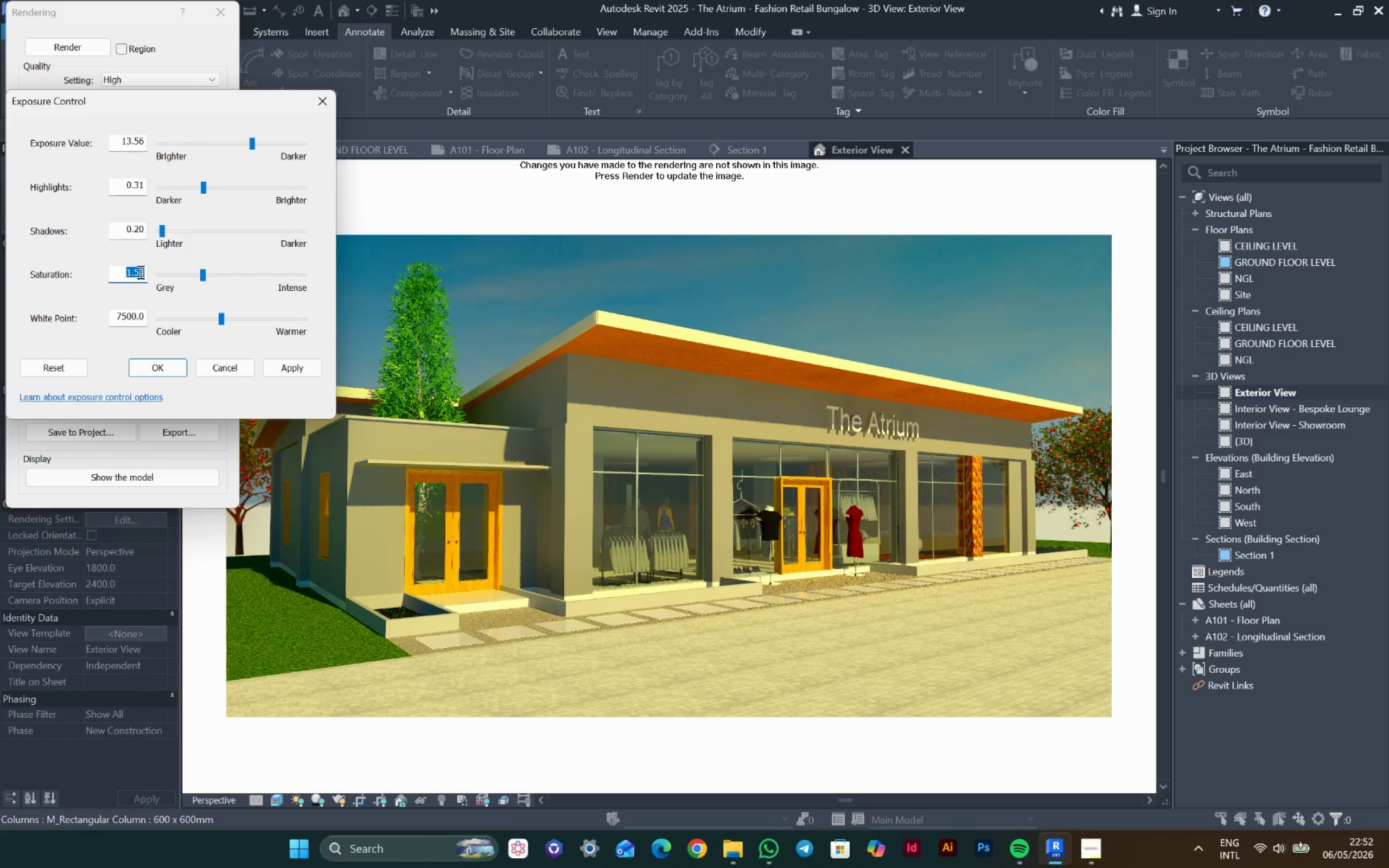 
key(1)
 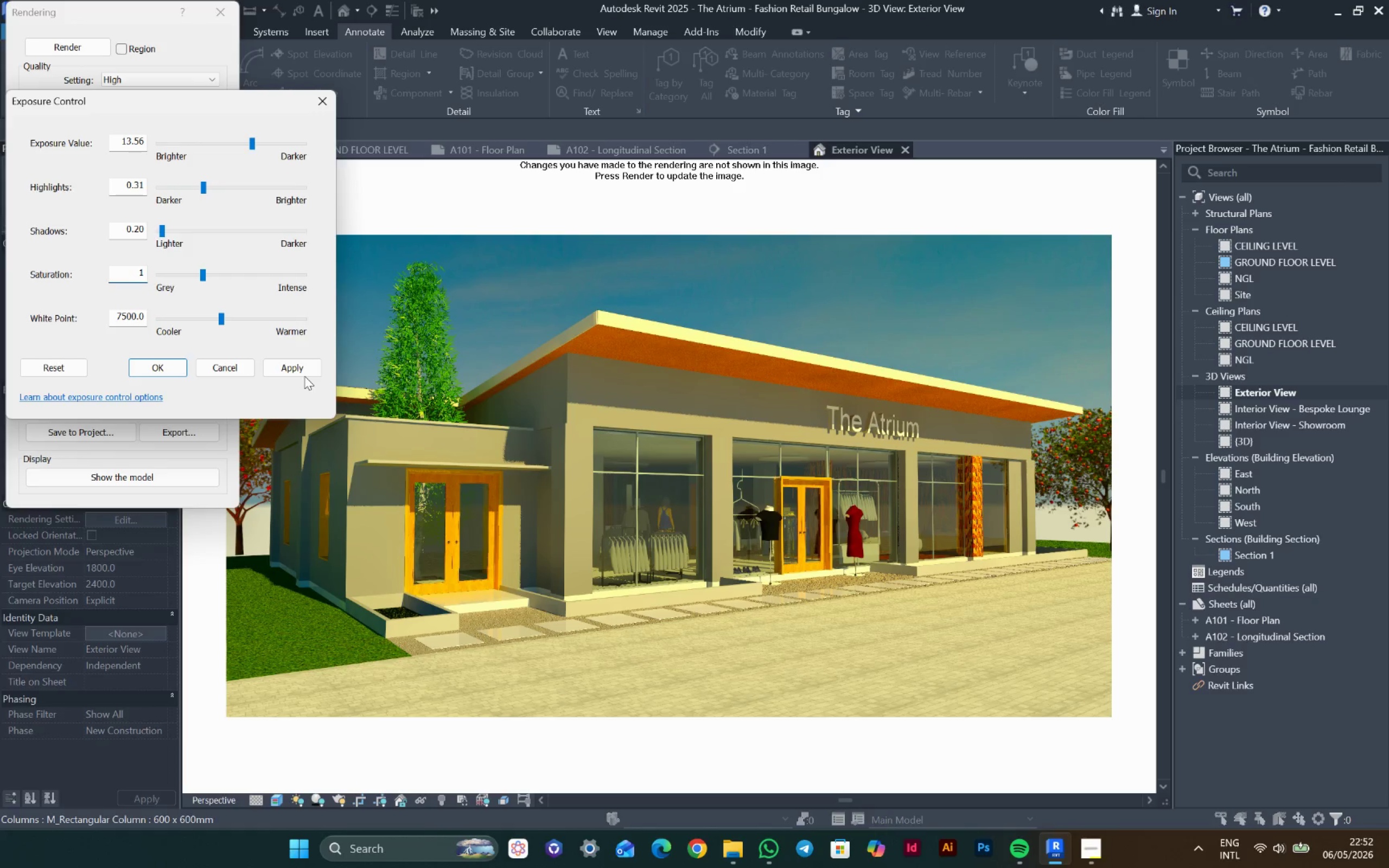 
left_click([302, 366])
 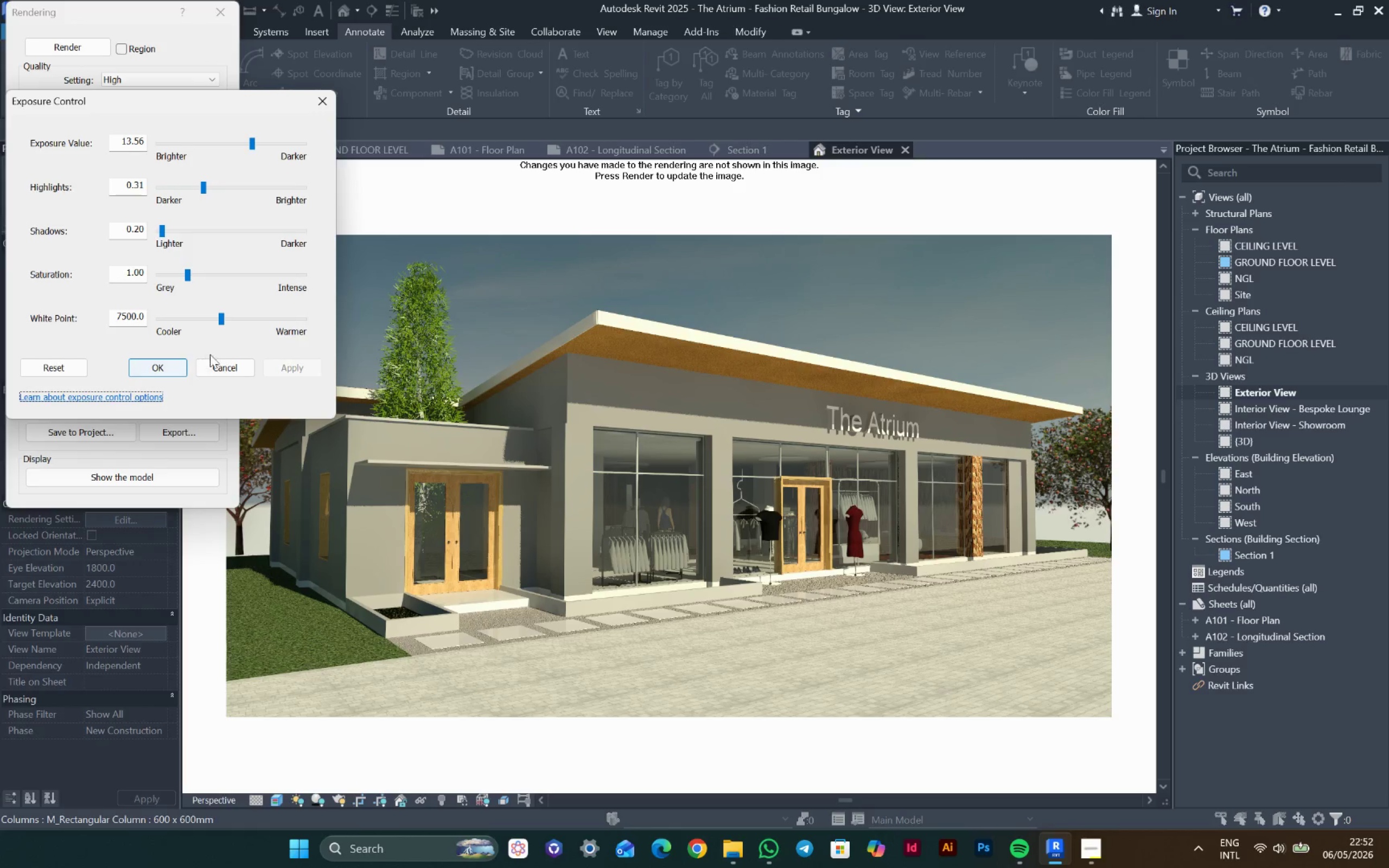 
left_click([160, 369])
 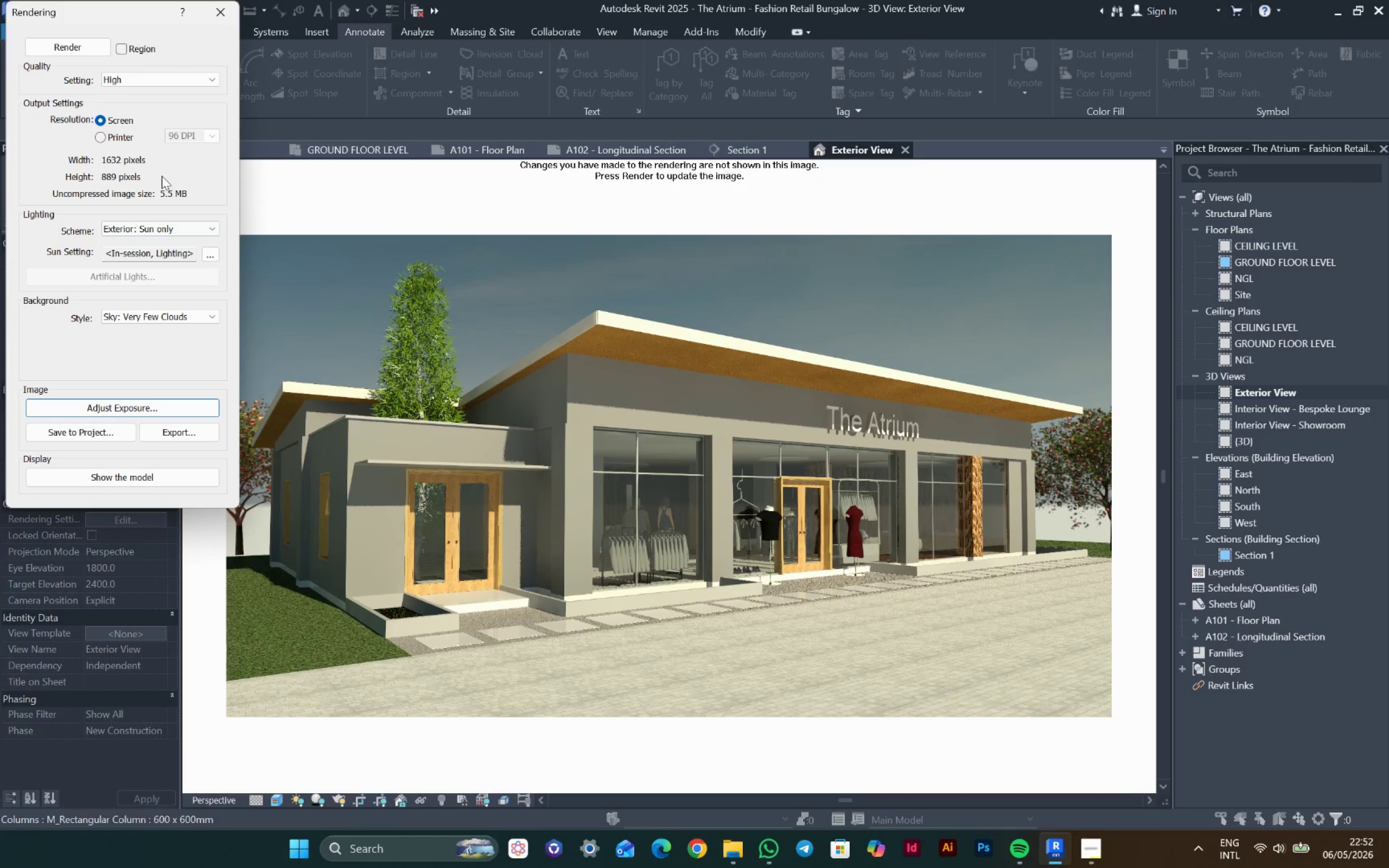 
mouse_move([187, 229])
 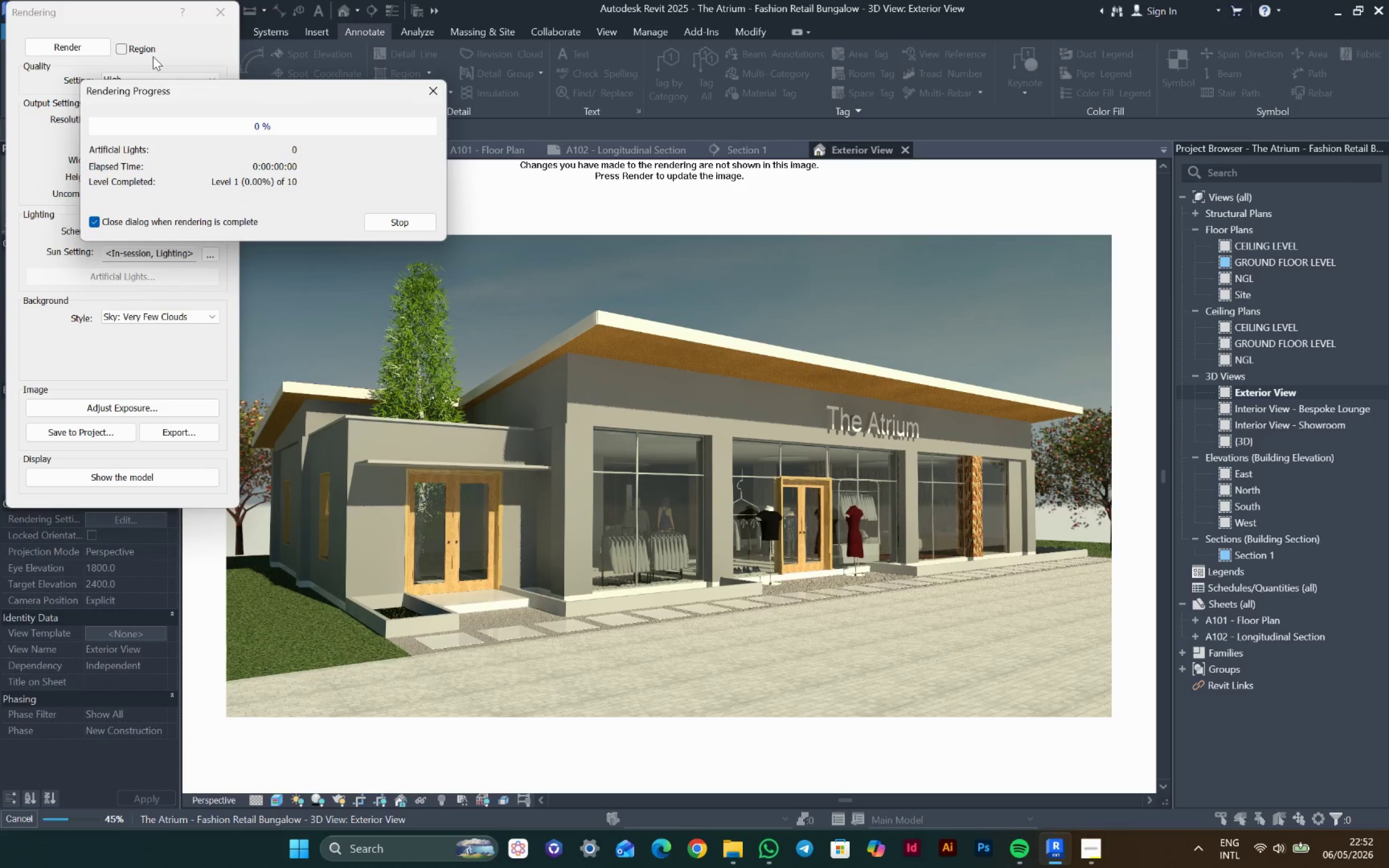 
wait(25.83)
 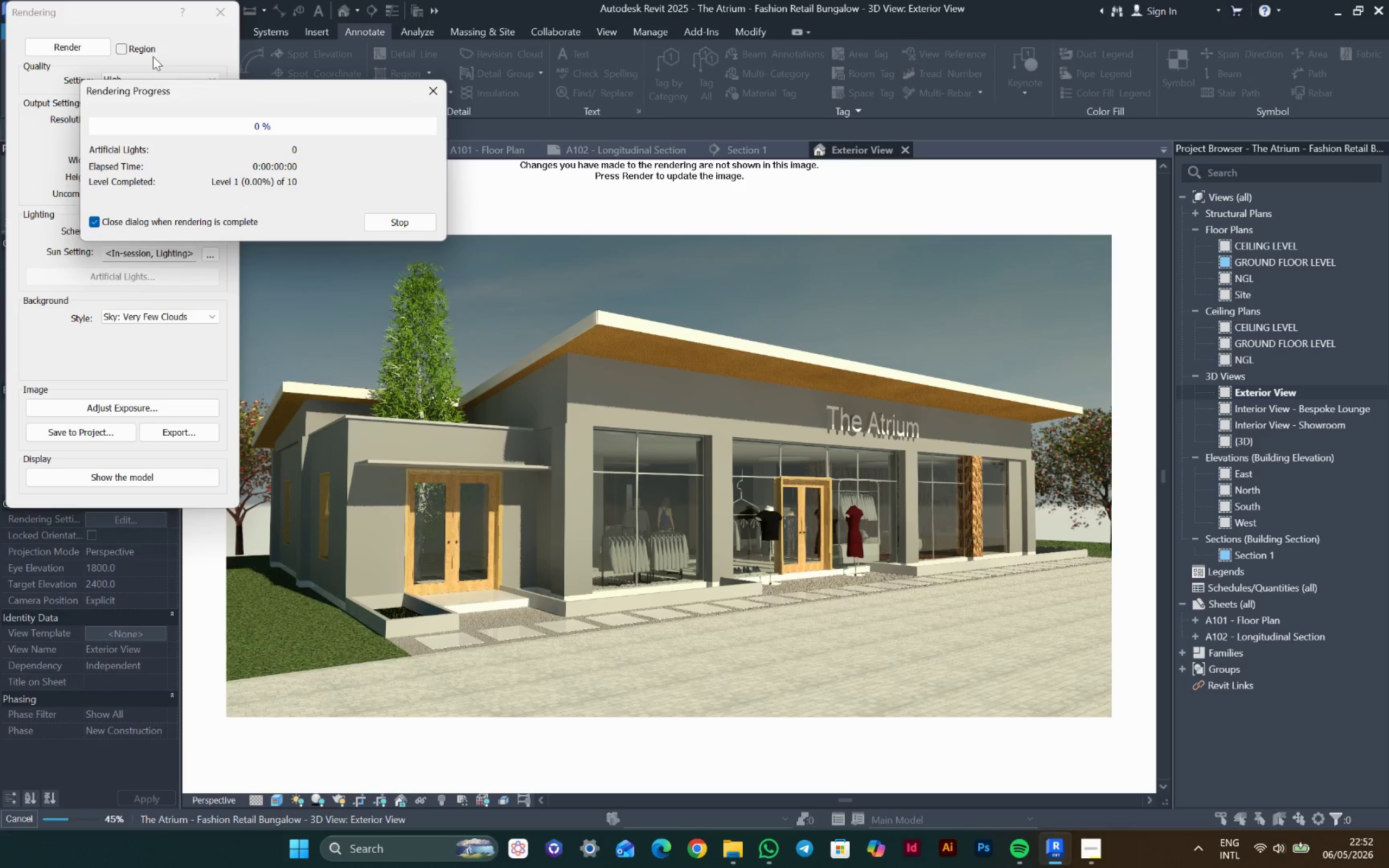 
scroll: coordinate [301, 239], scroll_direction: down, amount: 2.0
 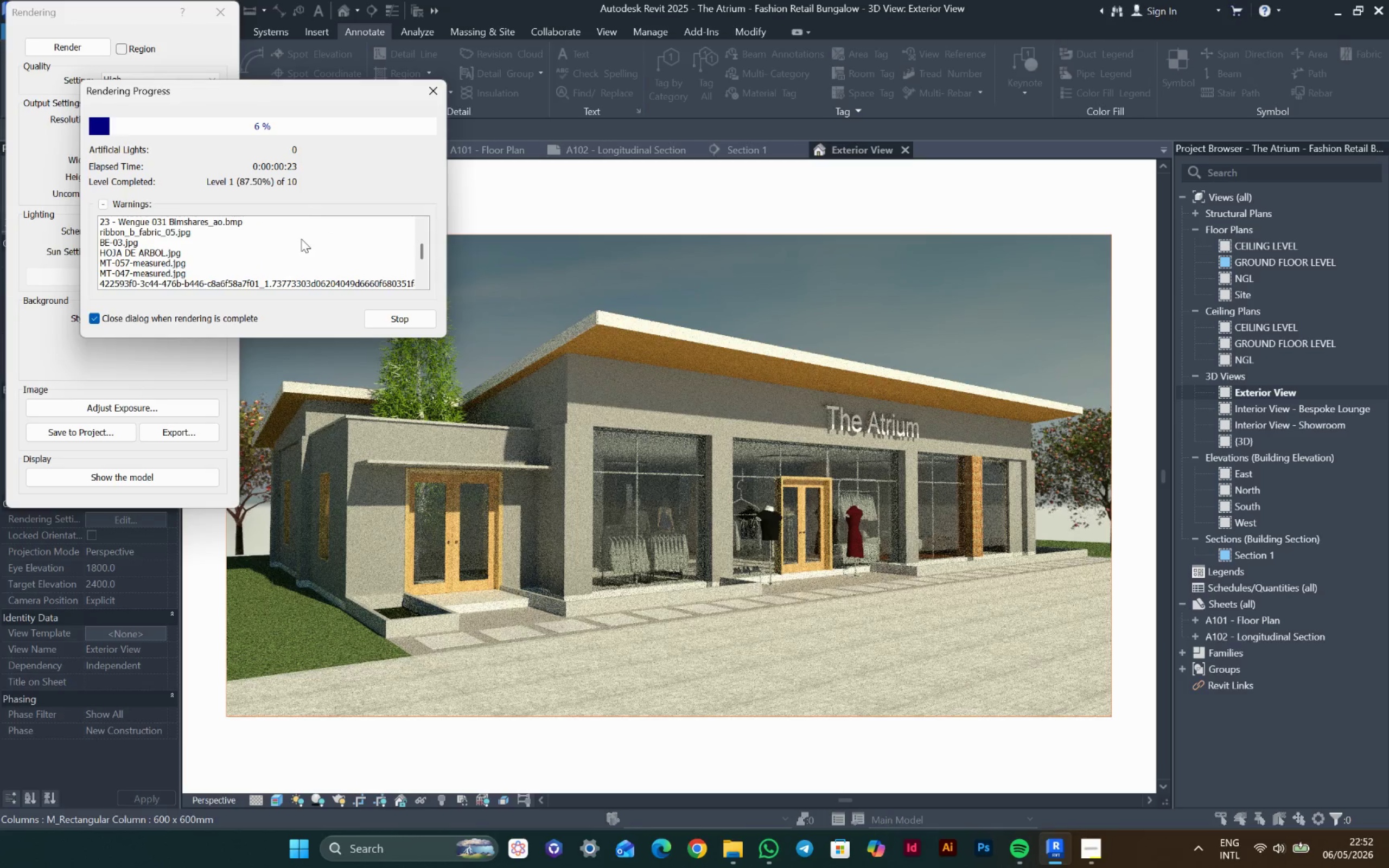 
scroll: coordinate [256, 238], scroll_direction: up, amount: 7.0
 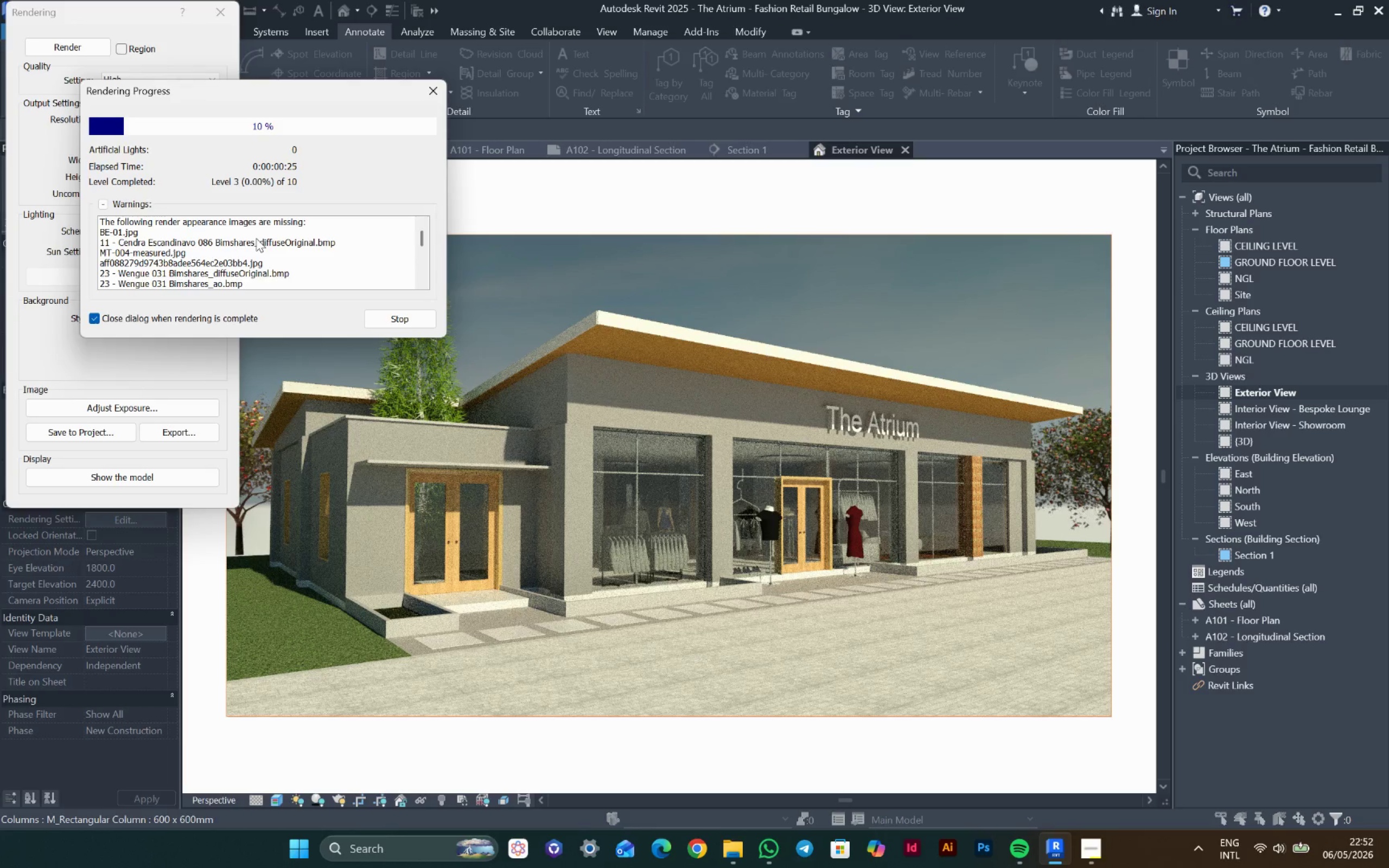 
left_click_drag(start_coordinate=[194, 88], to_coordinate=[246, 92])
 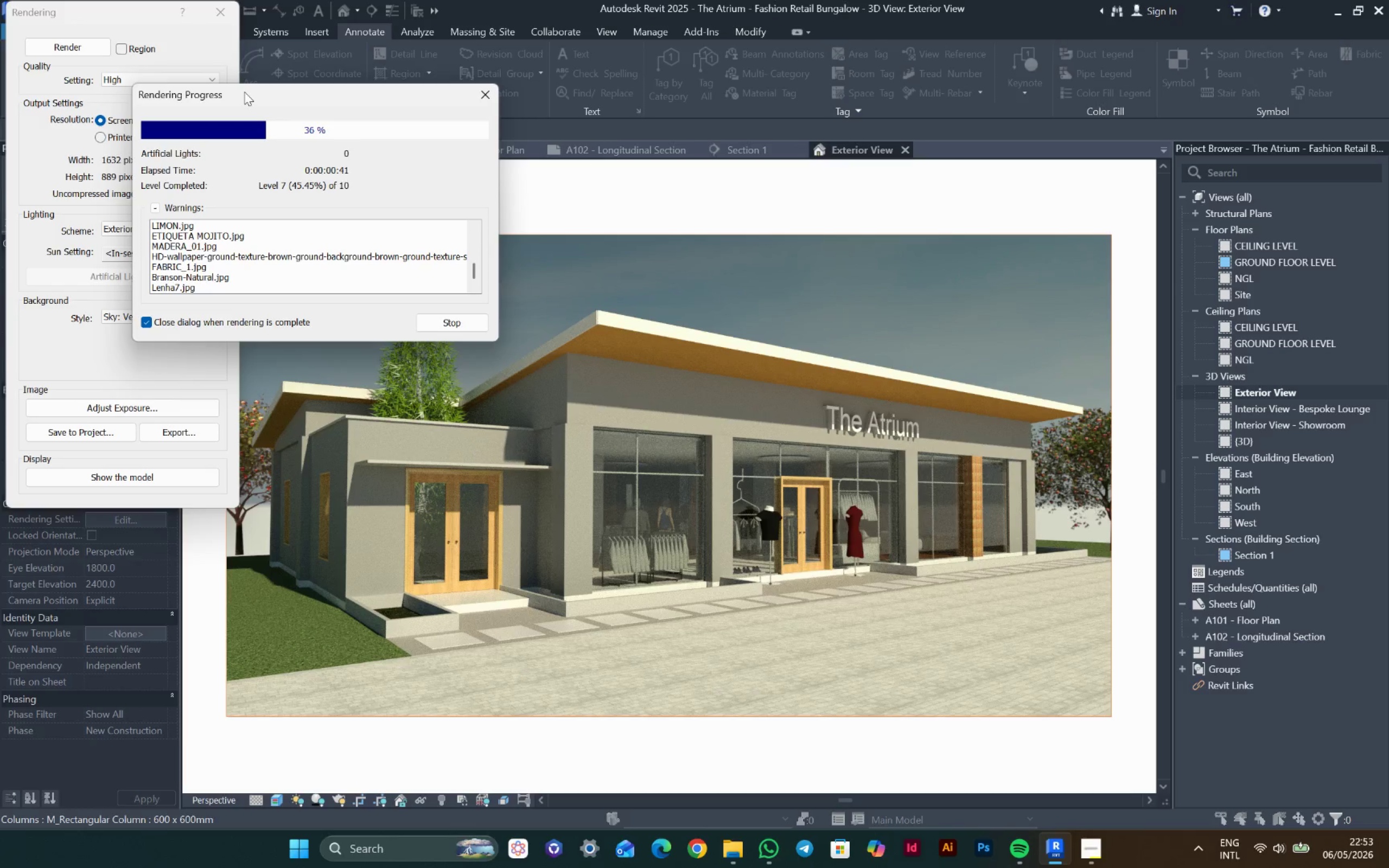 
scroll: coordinate [256, 239], scroll_direction: down, amount: 11.0
 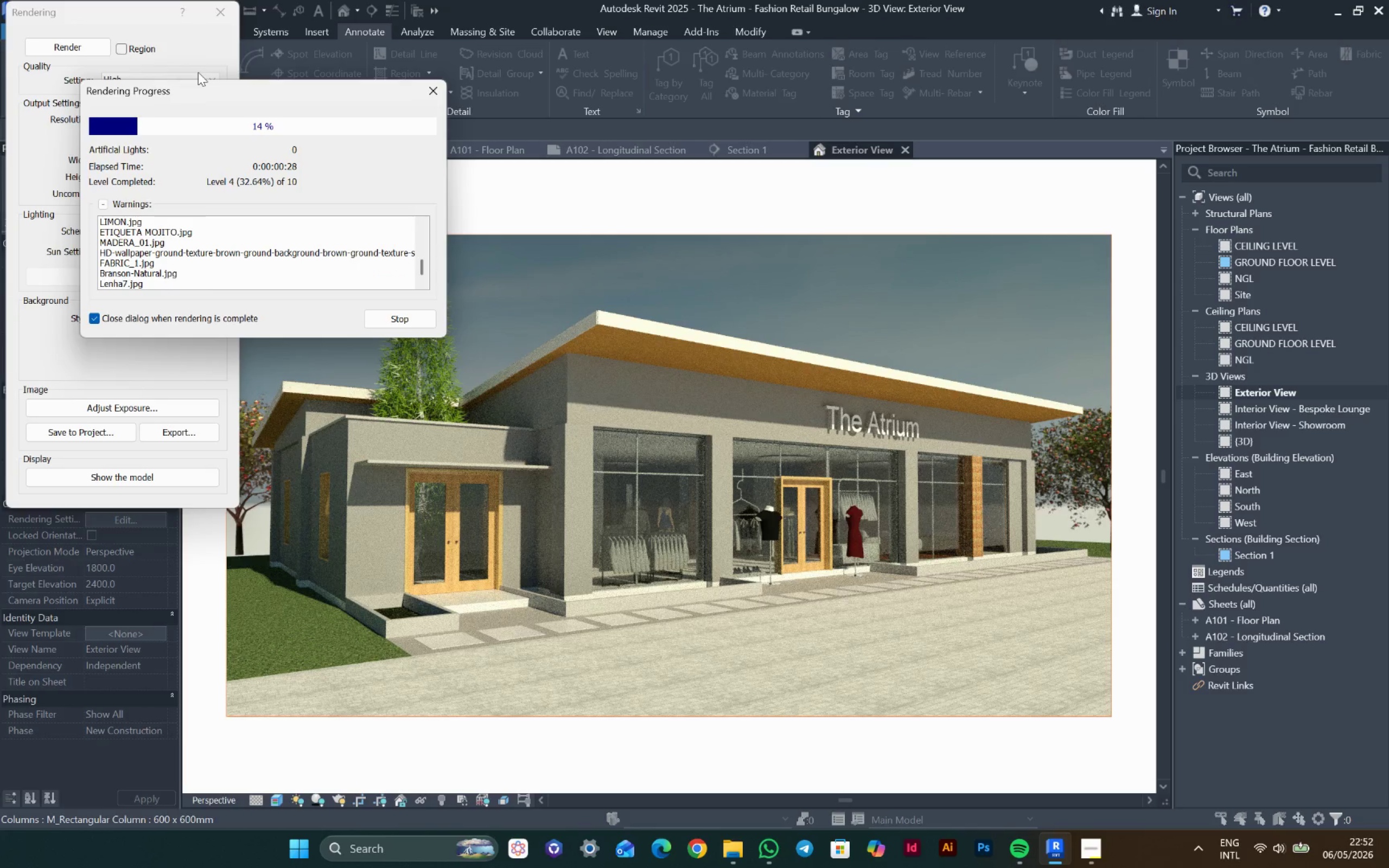 
wait(16.72)
 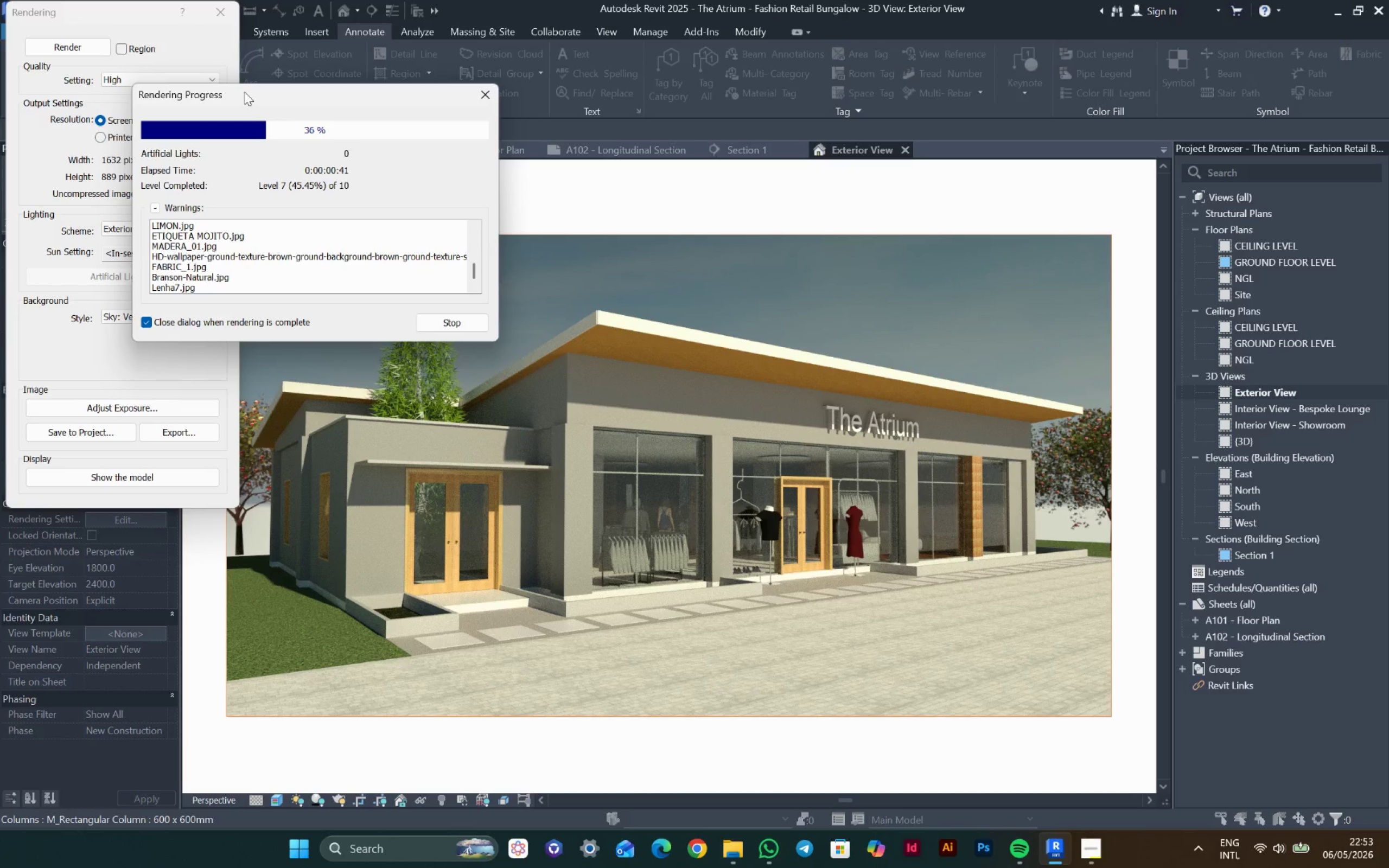 
mouse_move([1056, 795])
 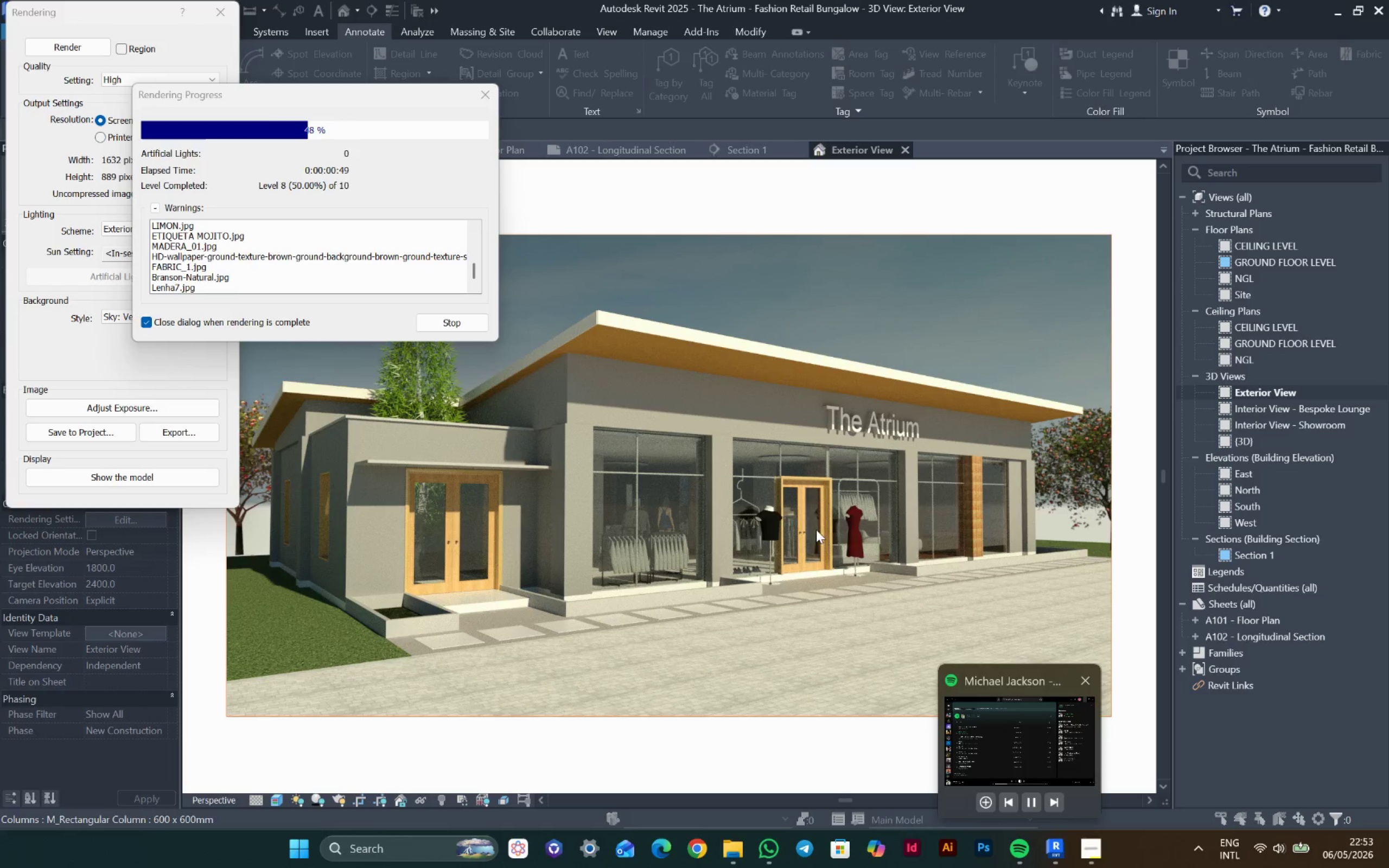 
left_click([1019, 739])
 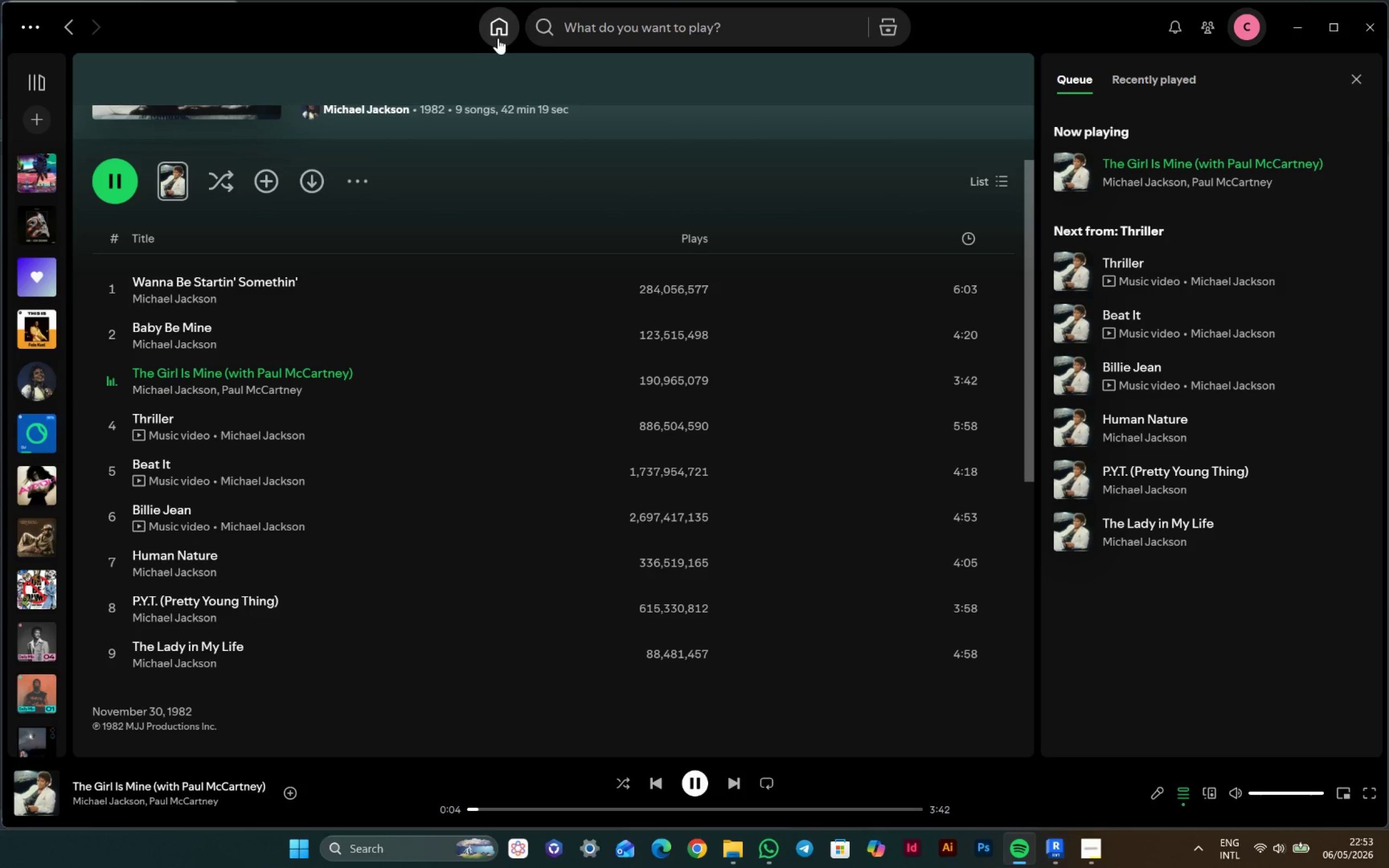 
left_click([498, 37])
 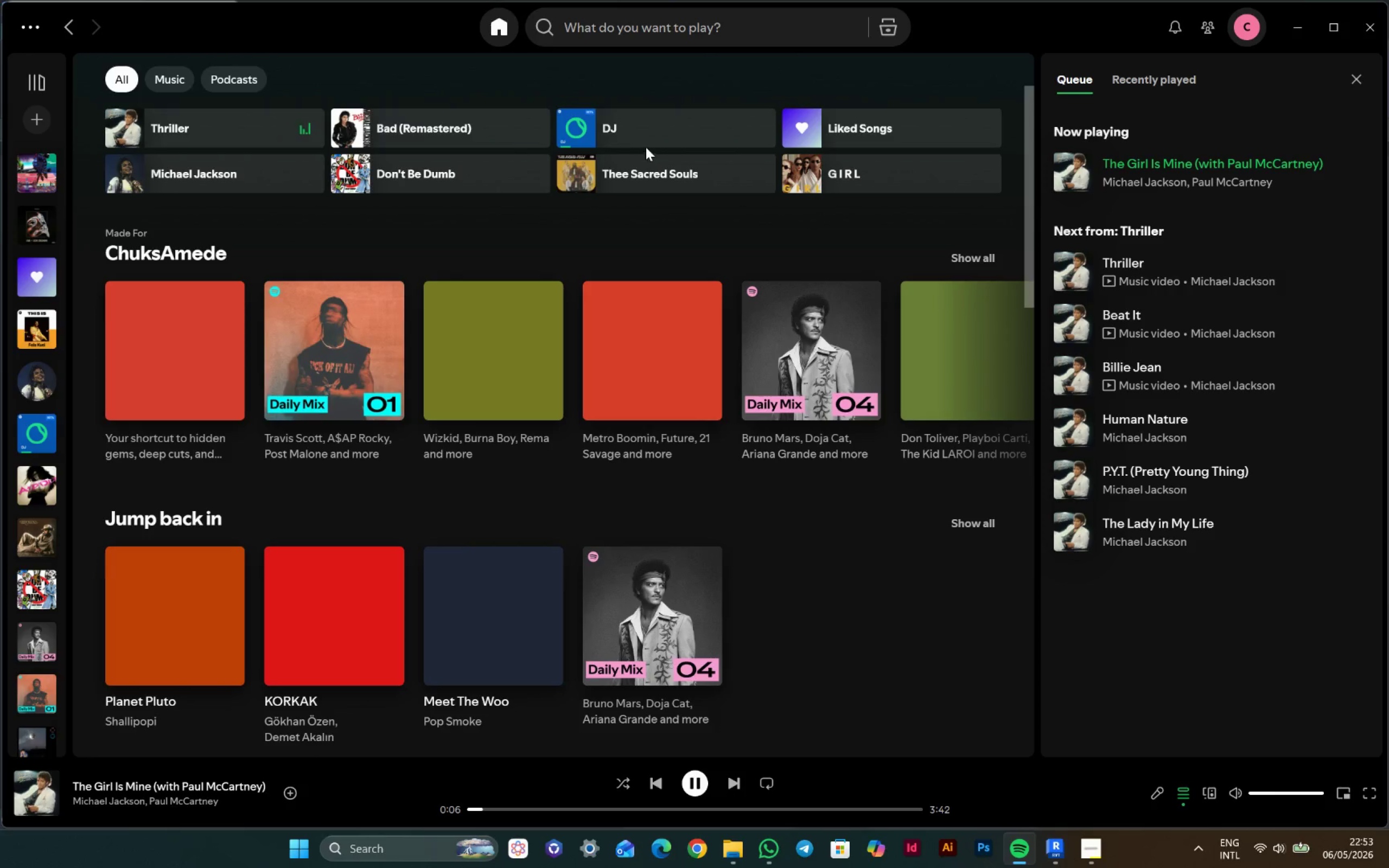 
left_click([409, 125])
 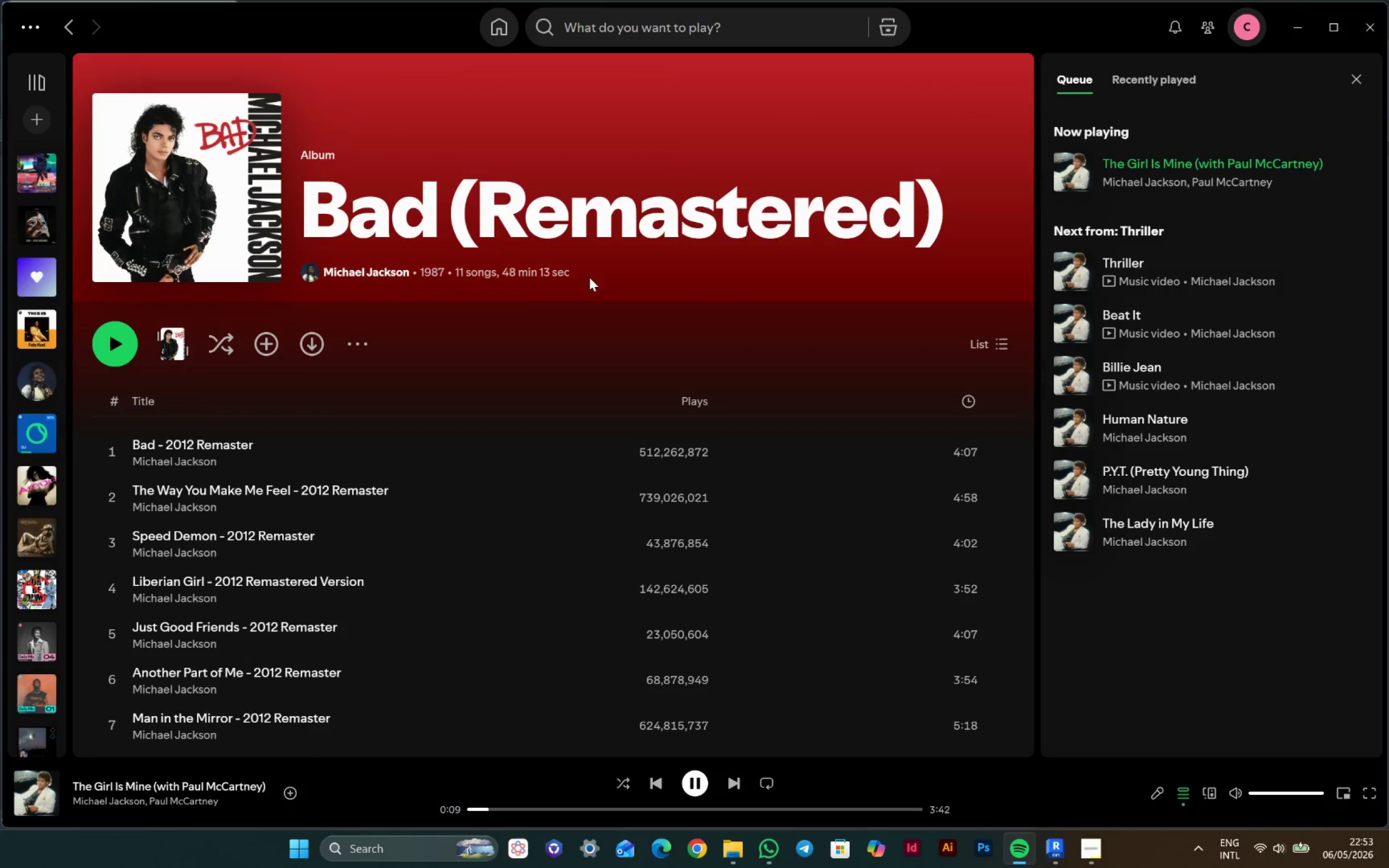 
scroll: coordinate [542, 302], scroll_direction: down, amount: 3.0
 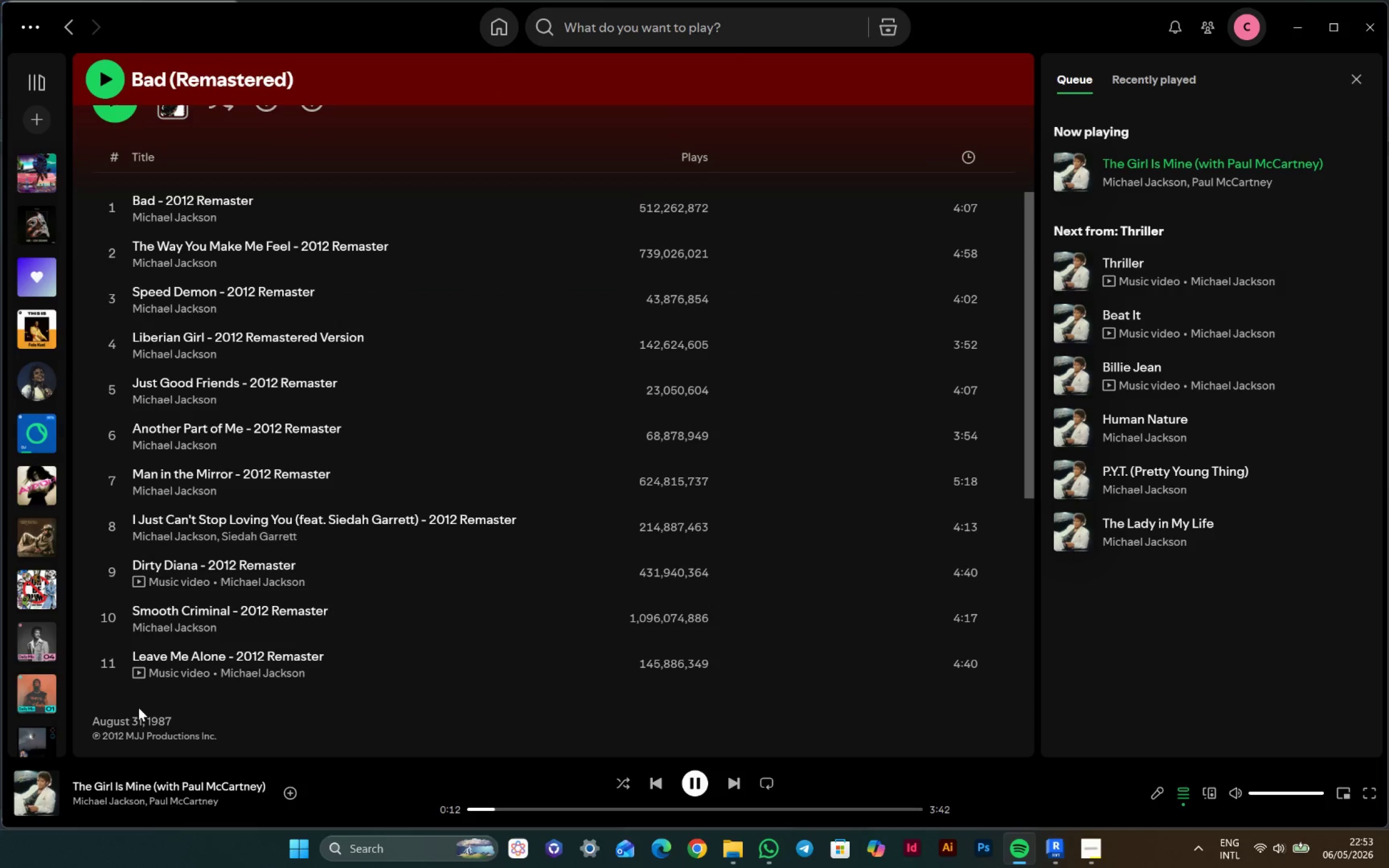 
left_click([106, 668])
 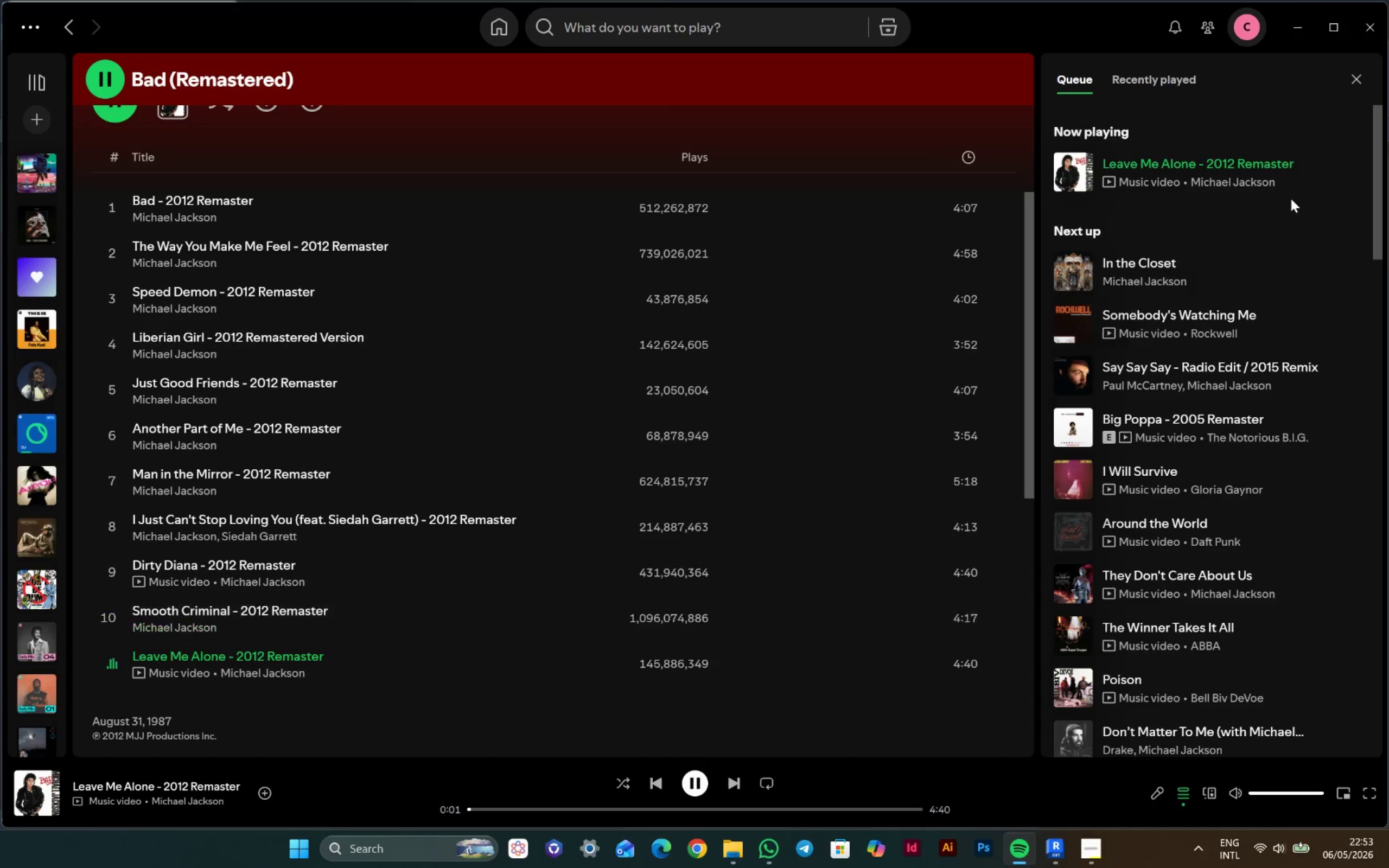 
left_click([1292, 36])
 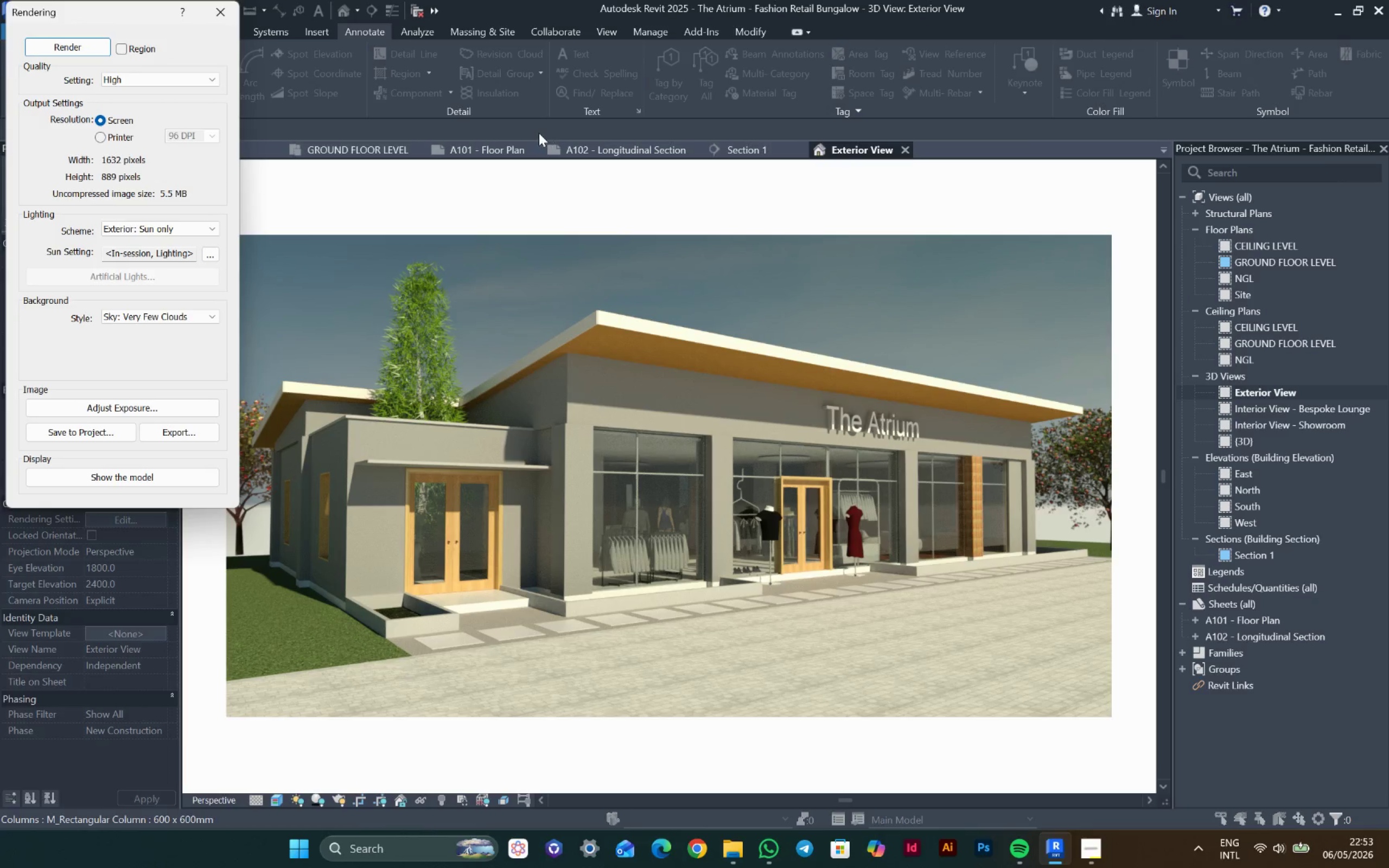 
wait(29.89)
 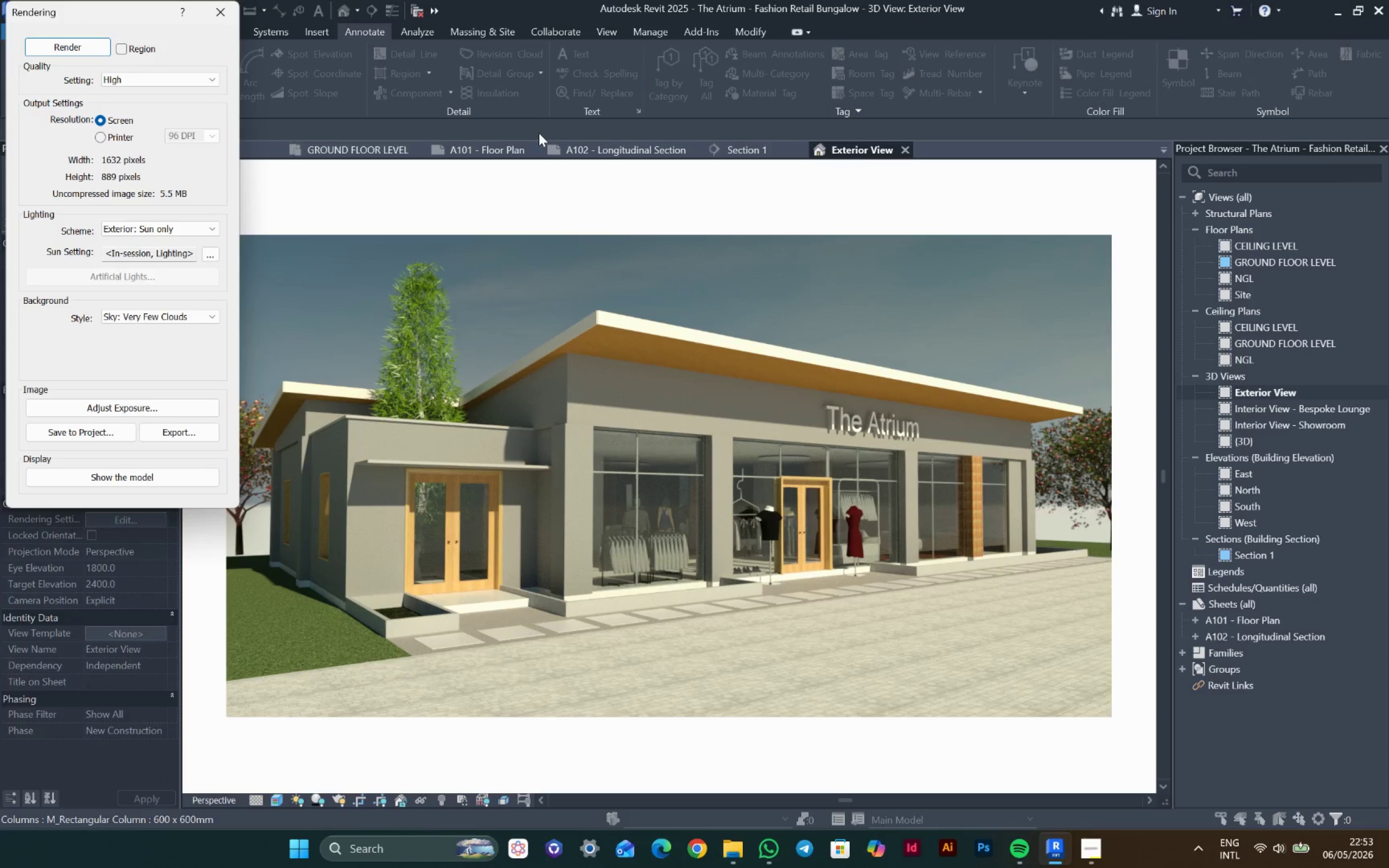 
left_click([317, 416])
 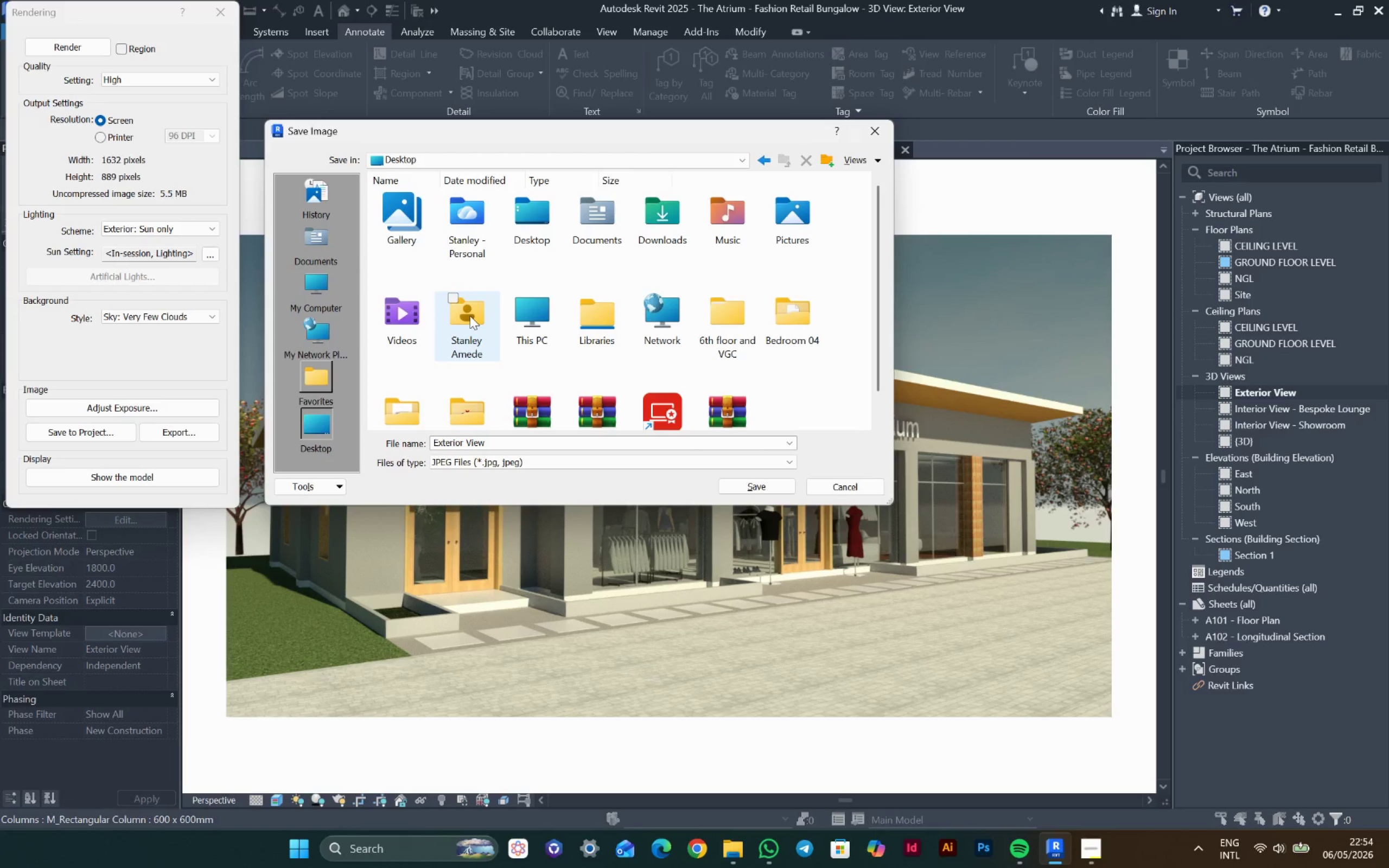 
scroll: coordinate [505, 298], scroll_direction: down, amount: 7.0
 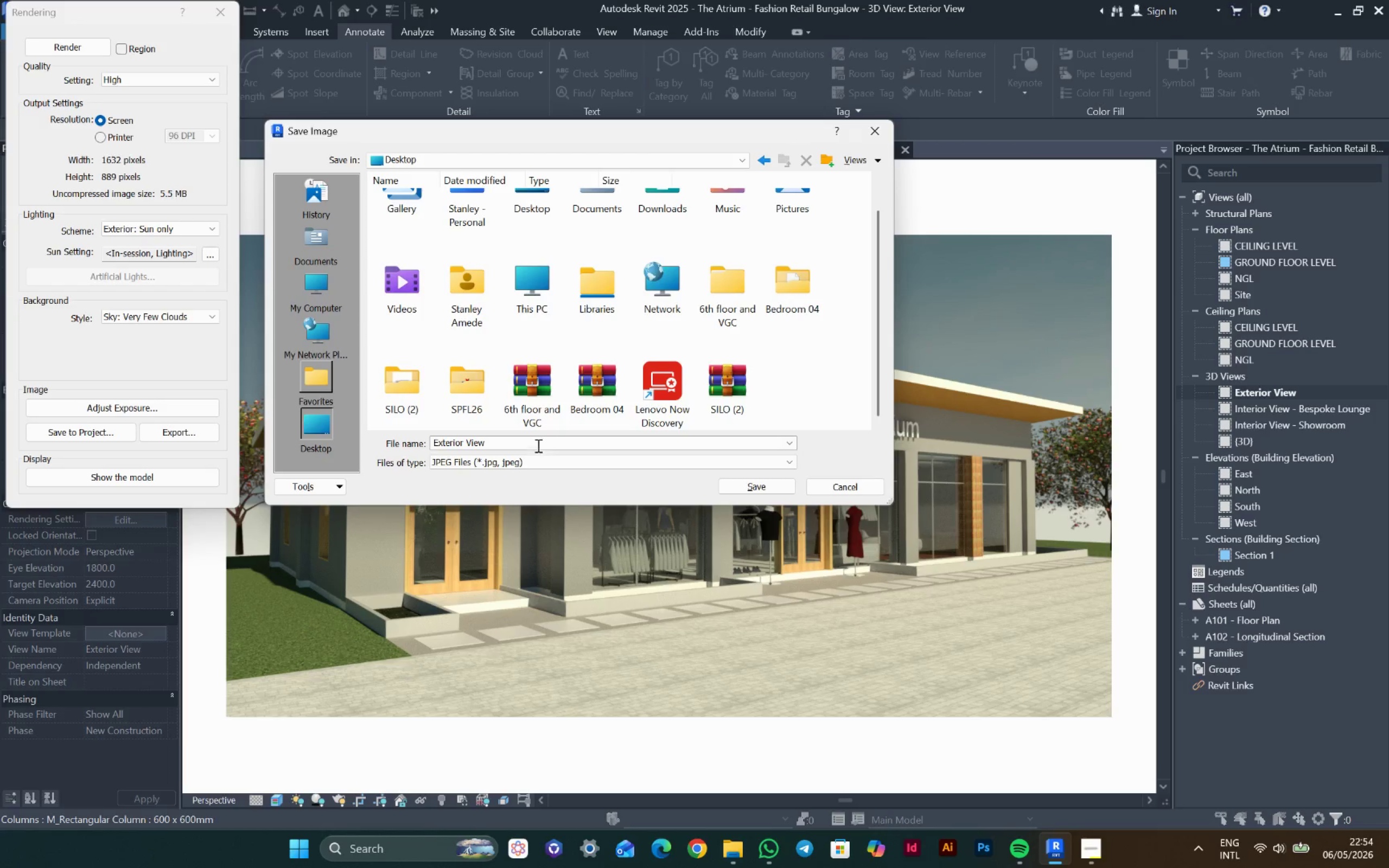 
left_click([519, 444])
 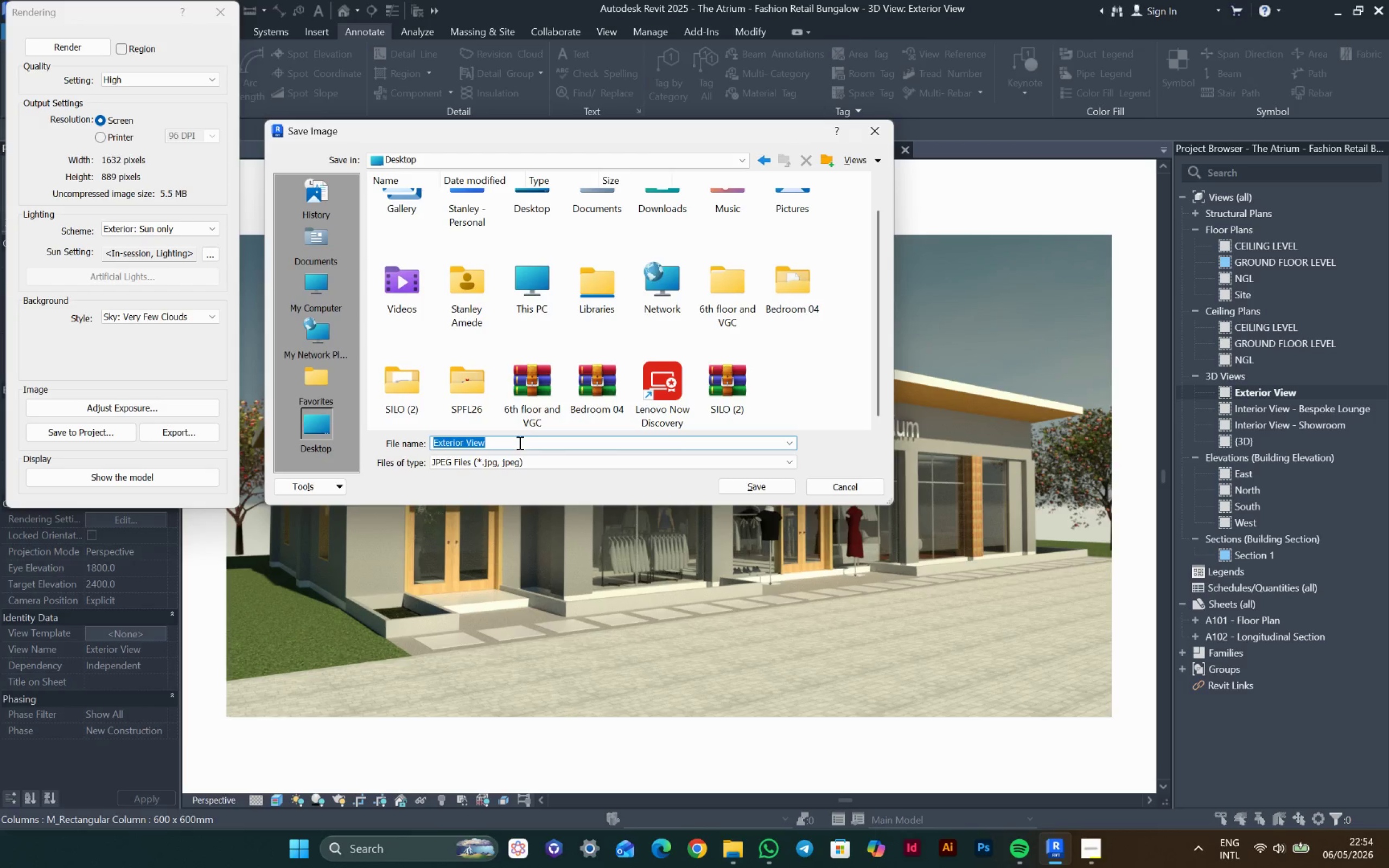 
left_click([519, 443])
 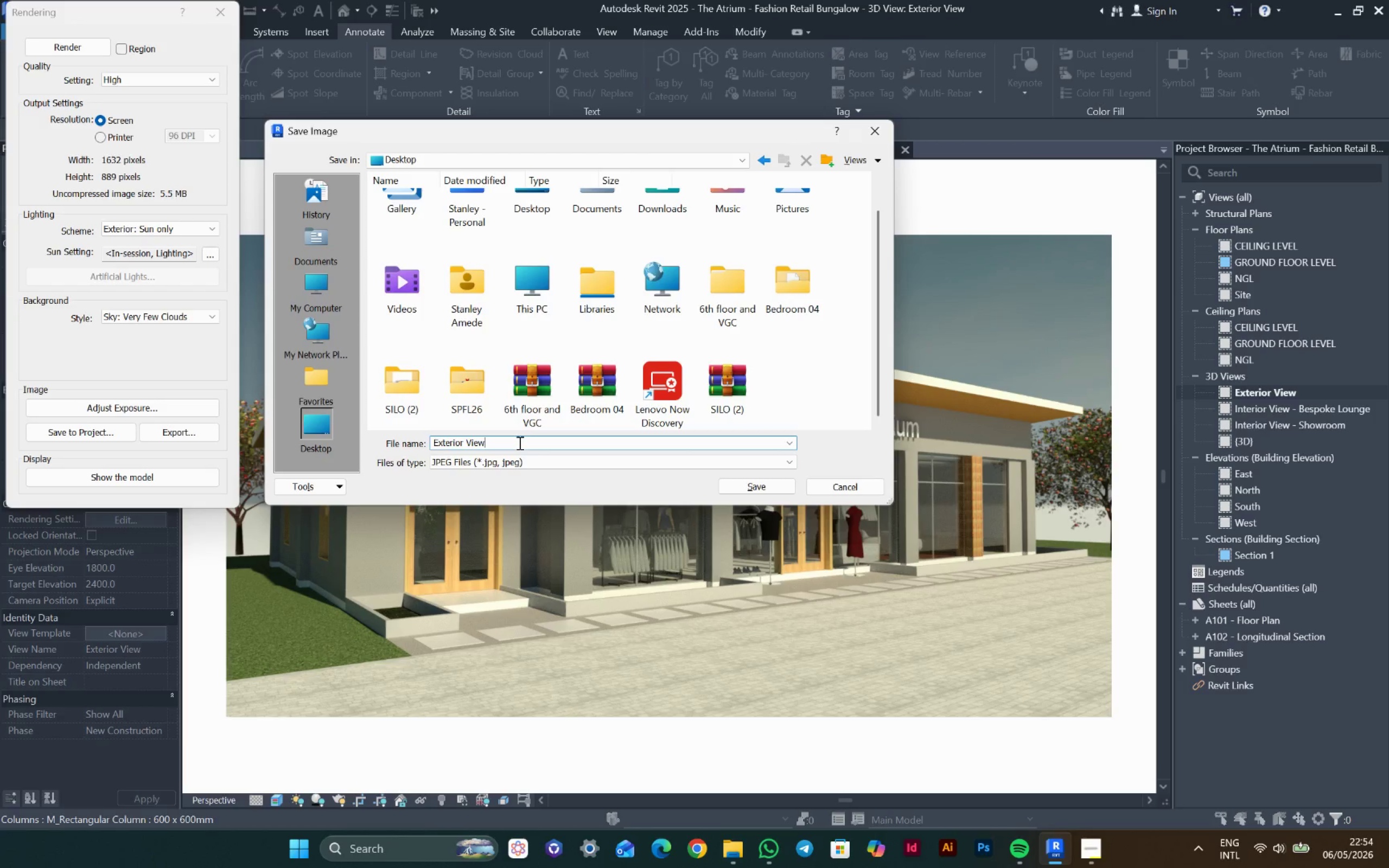 
double_click([519, 442])
 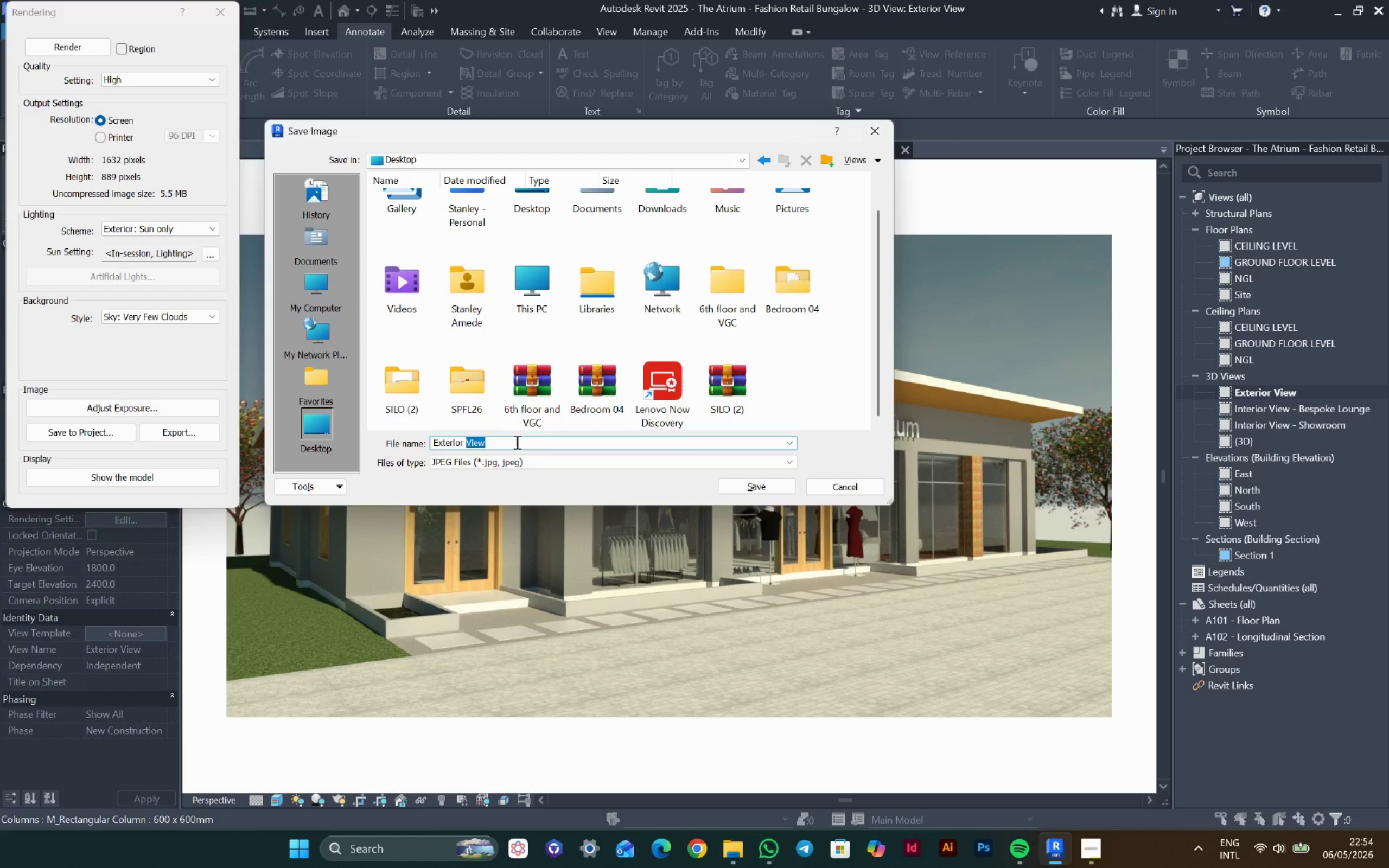 
key(Control+ControlLeft)
 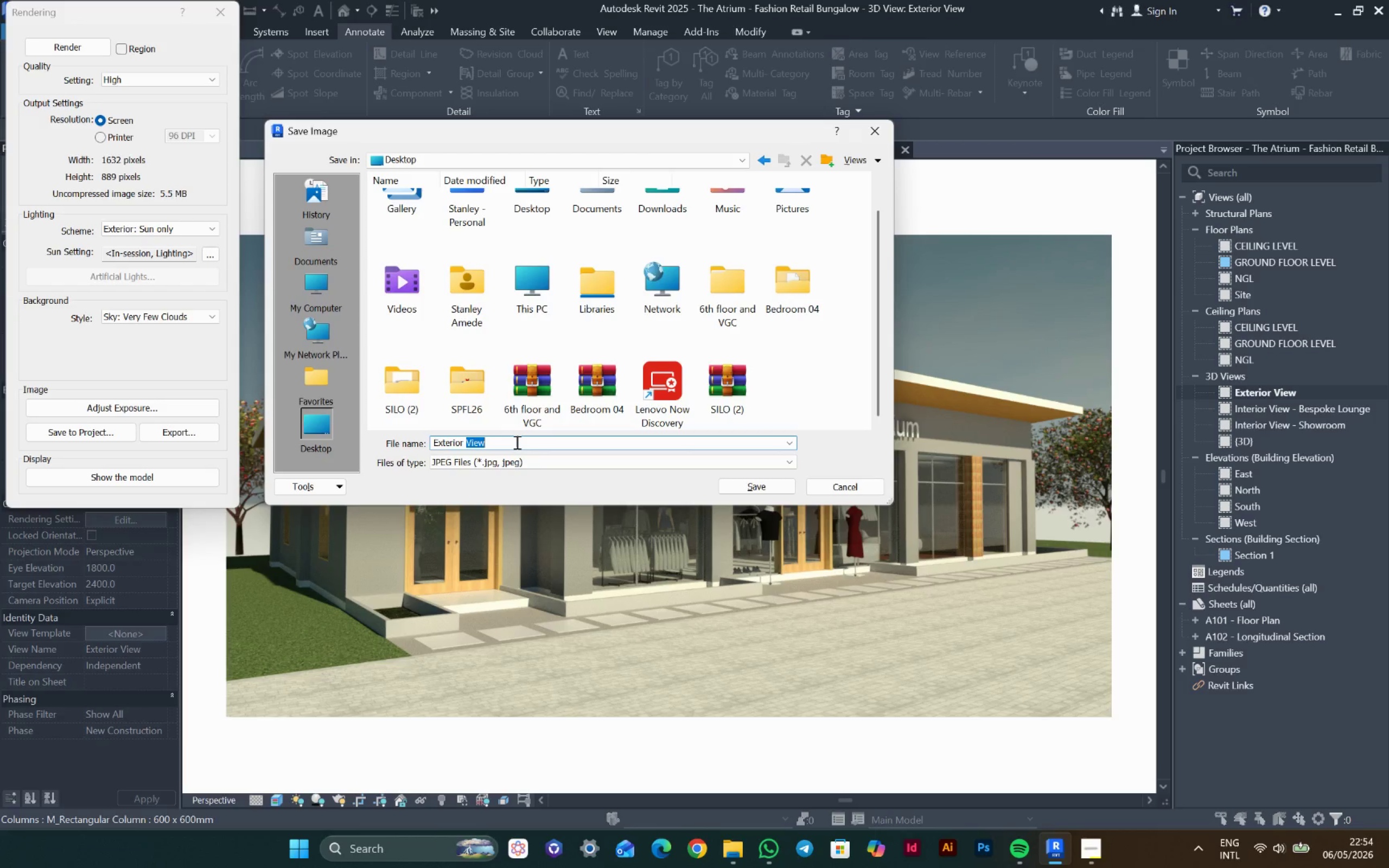 
key(Control+P)
 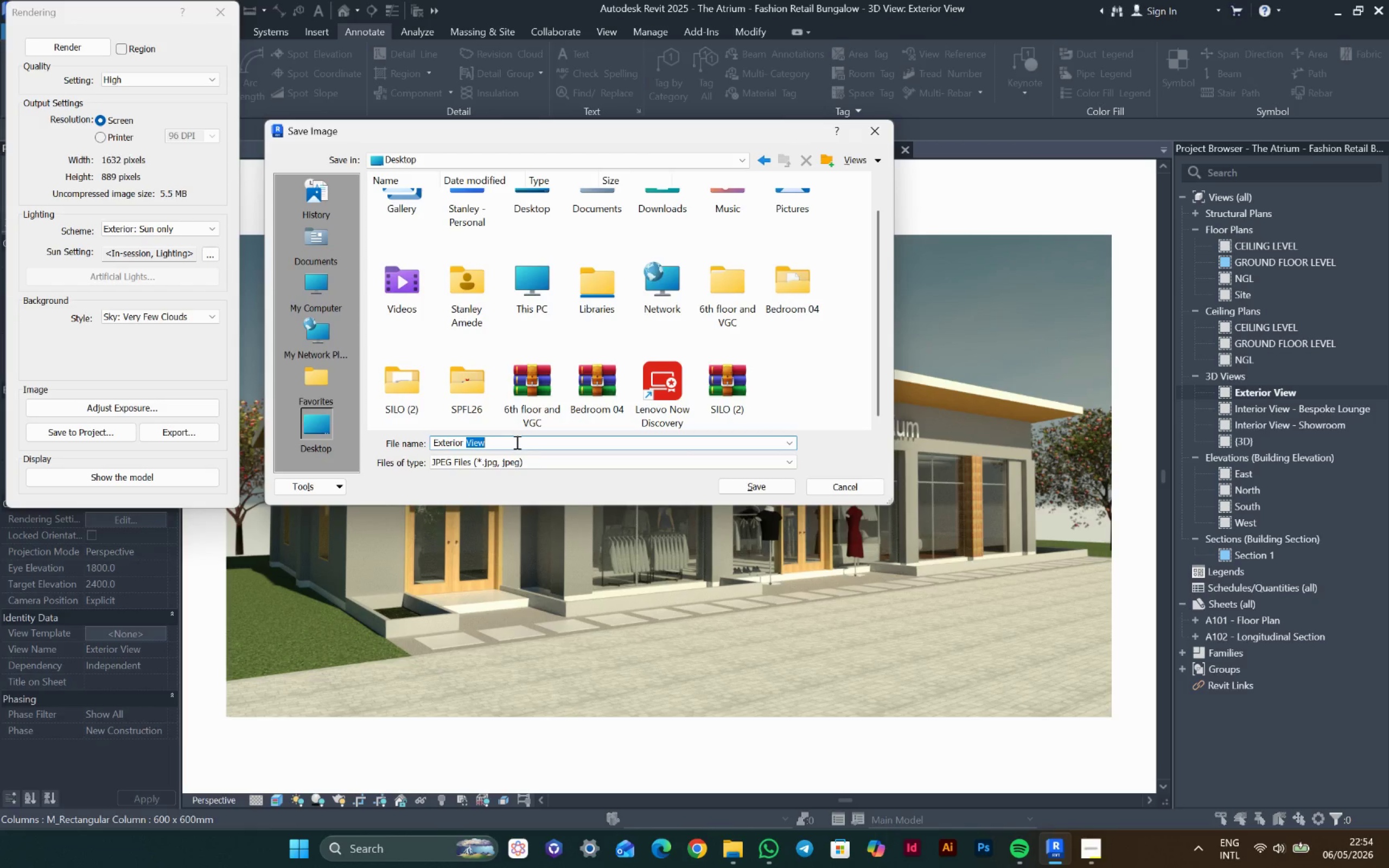 
type(ers)
key(Backspace)
key(Backspace)
key(Backspace)
type(Perspective)
 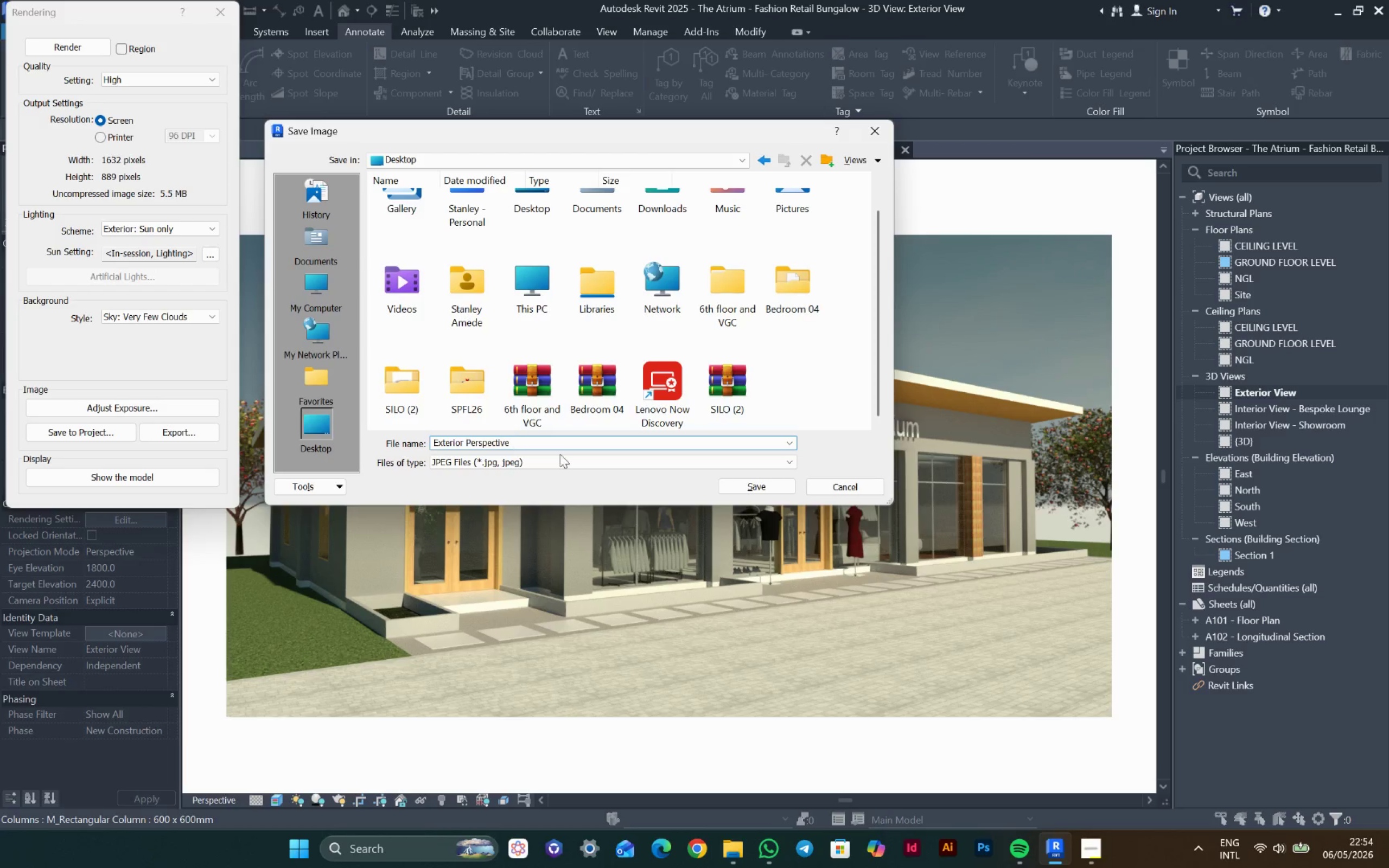 
left_click([525, 463])
 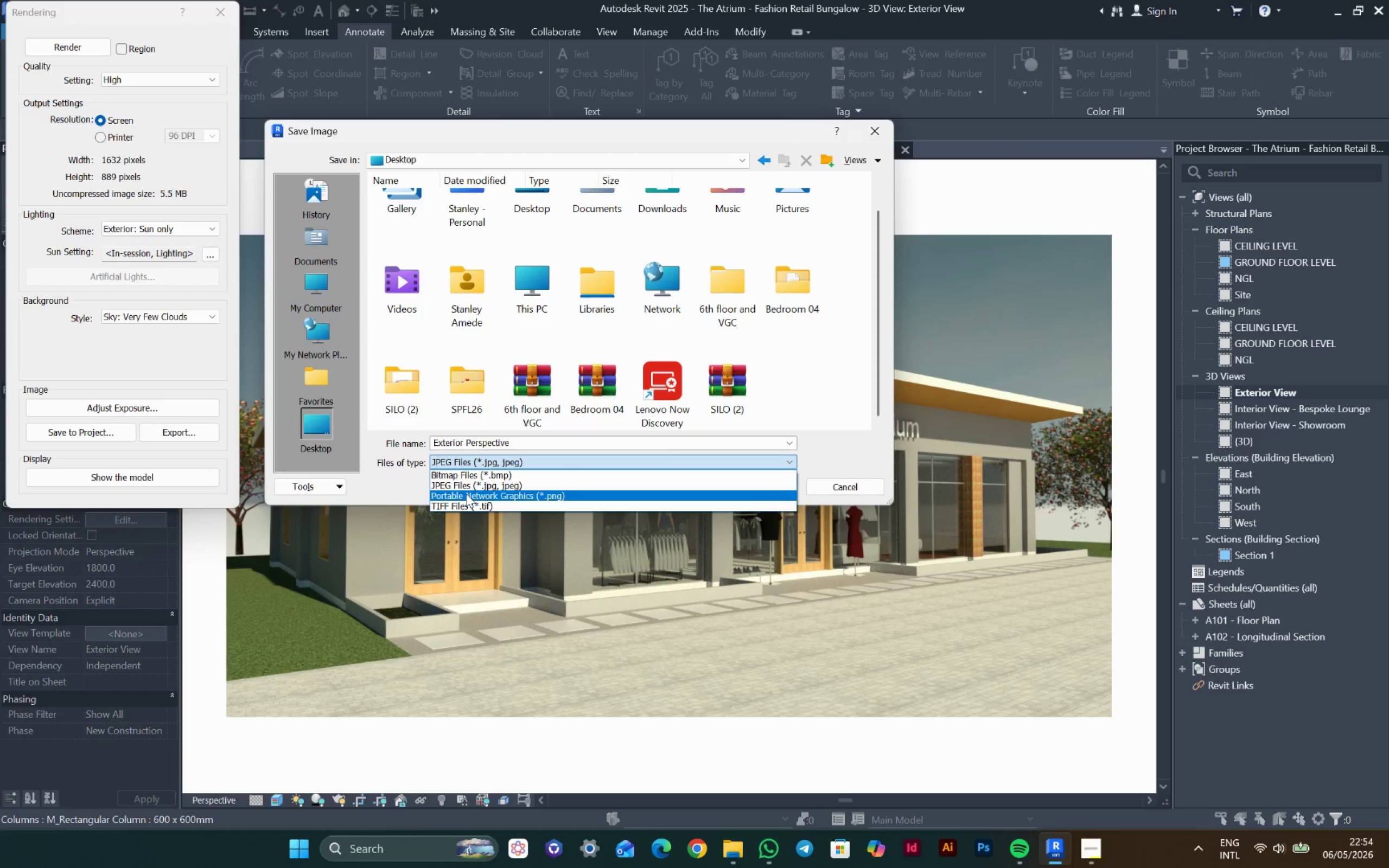 
left_click([466, 494])